 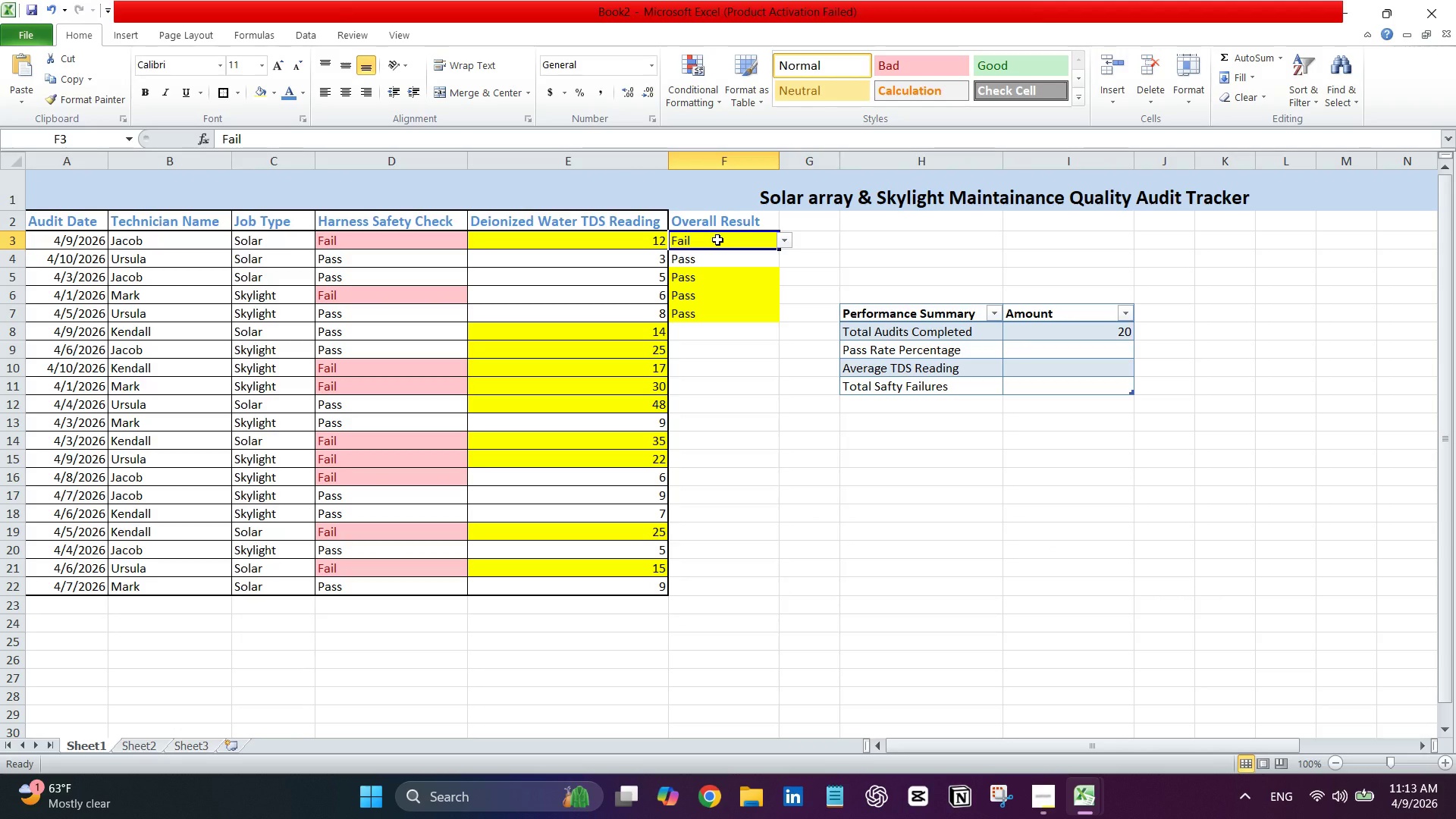 
left_click_drag(start_coordinate=[741, 224], to_coordinate=[745, 579])
 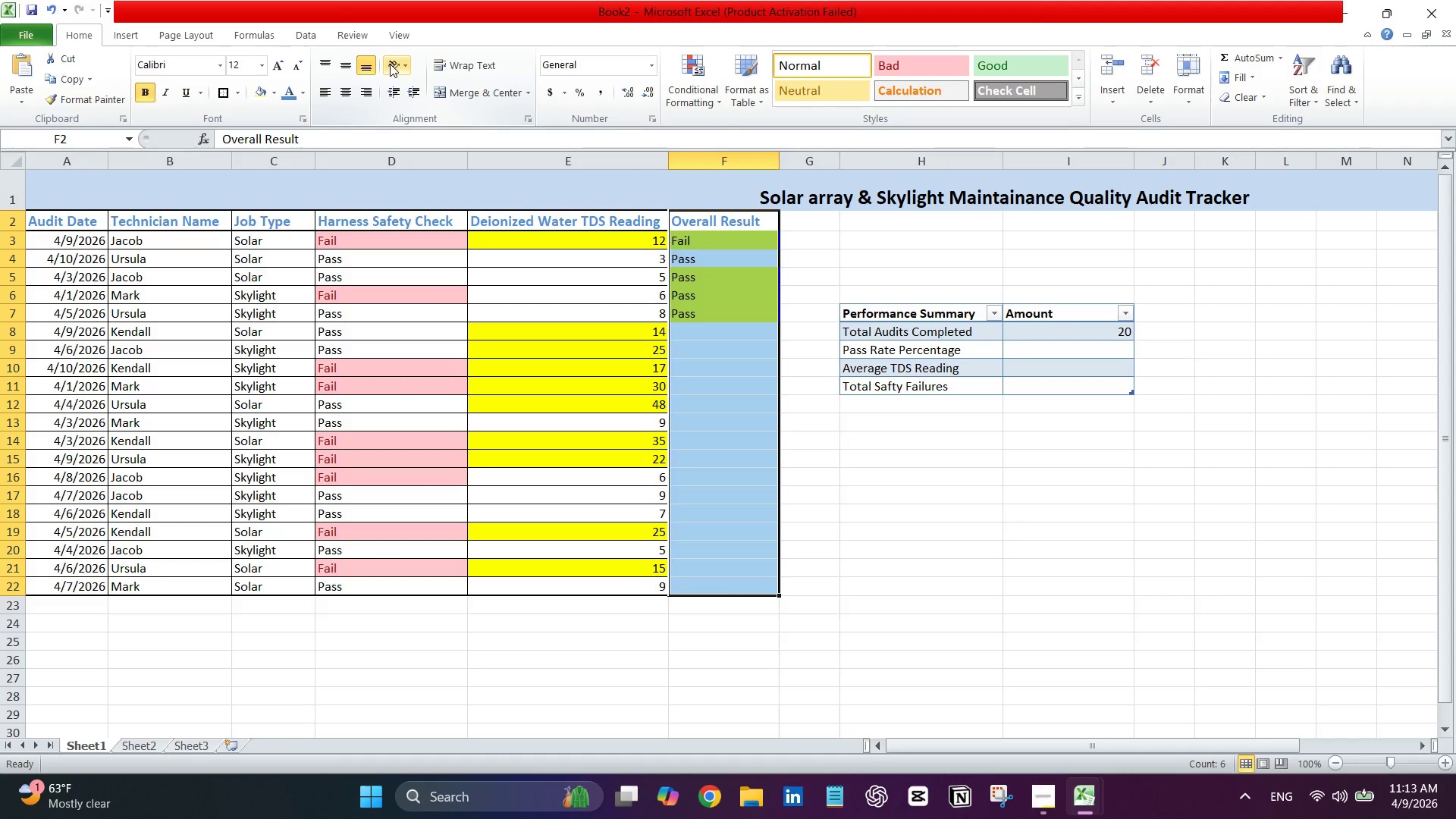 
left_click([105, 36])
 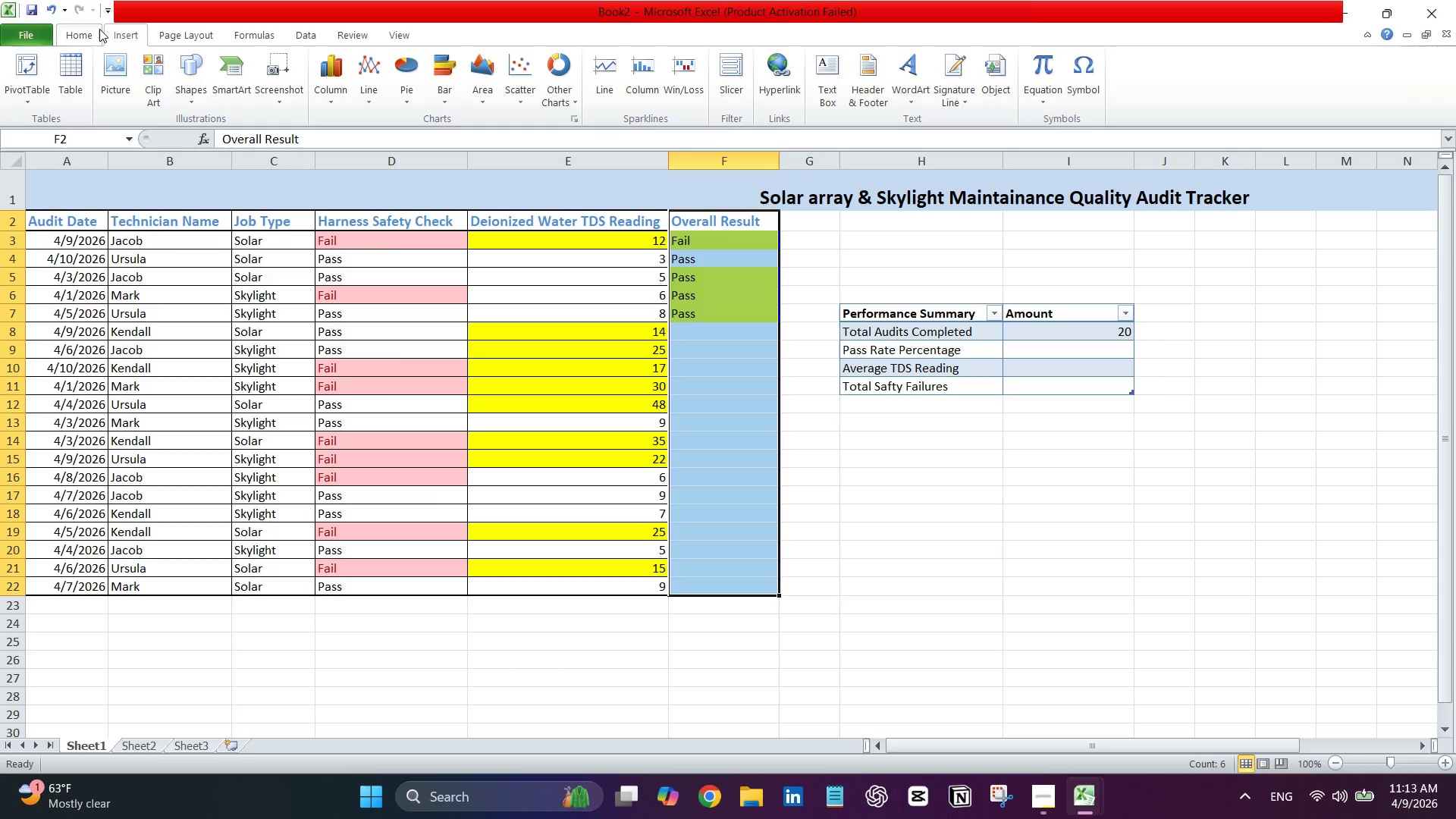 
left_click([99, 29])
 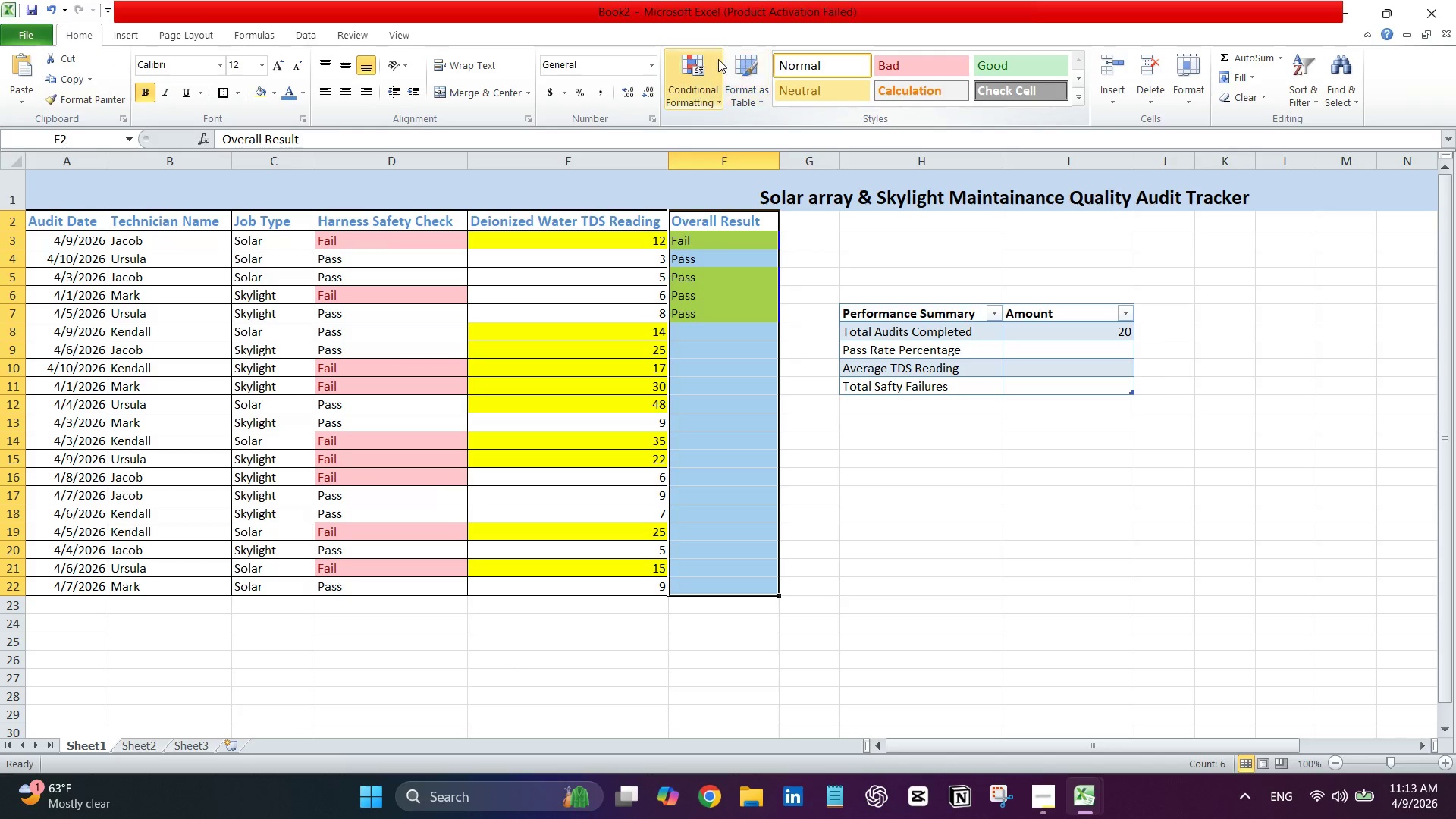 
left_click([714, 59])
 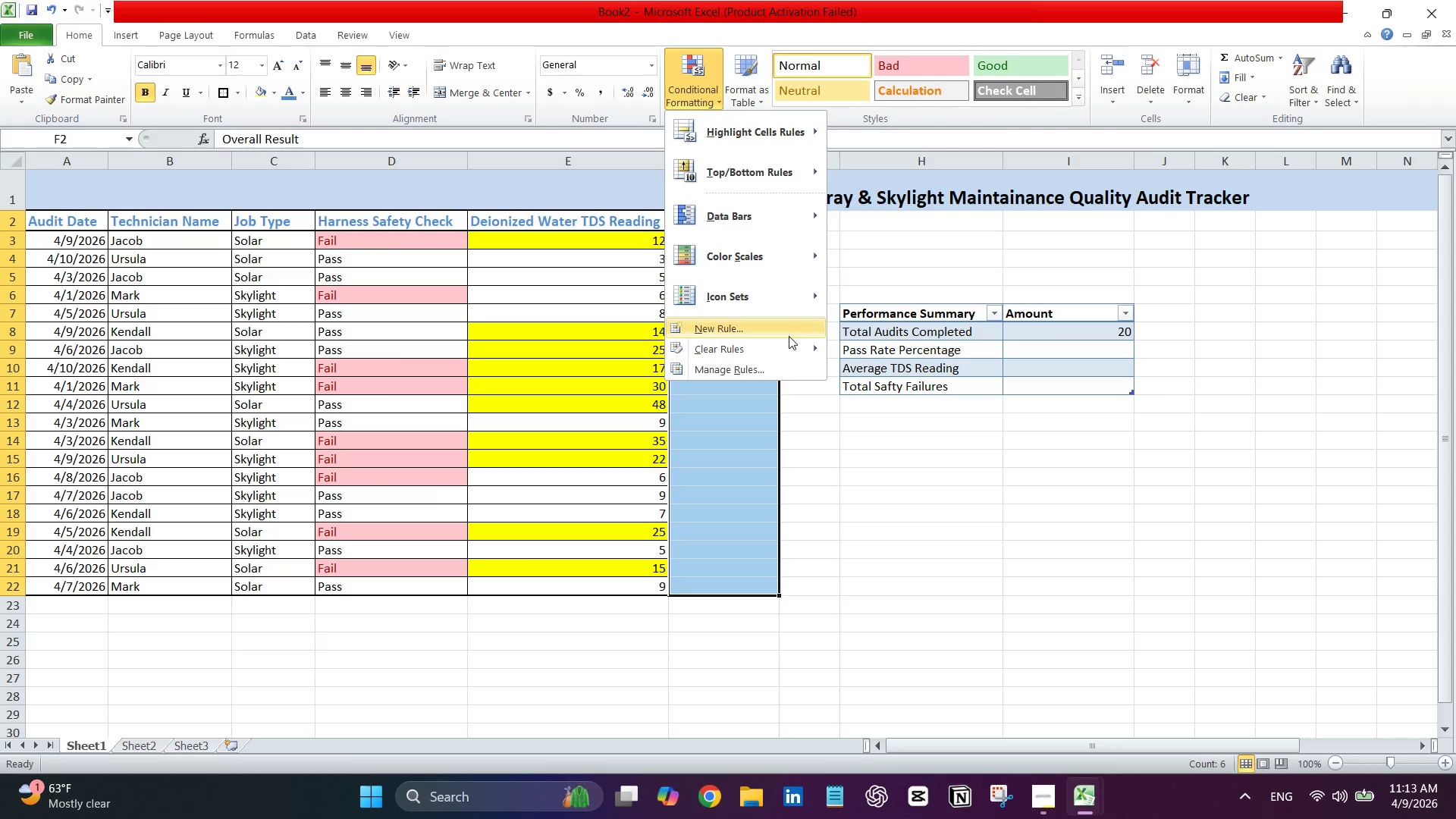 
left_click([787, 342])
 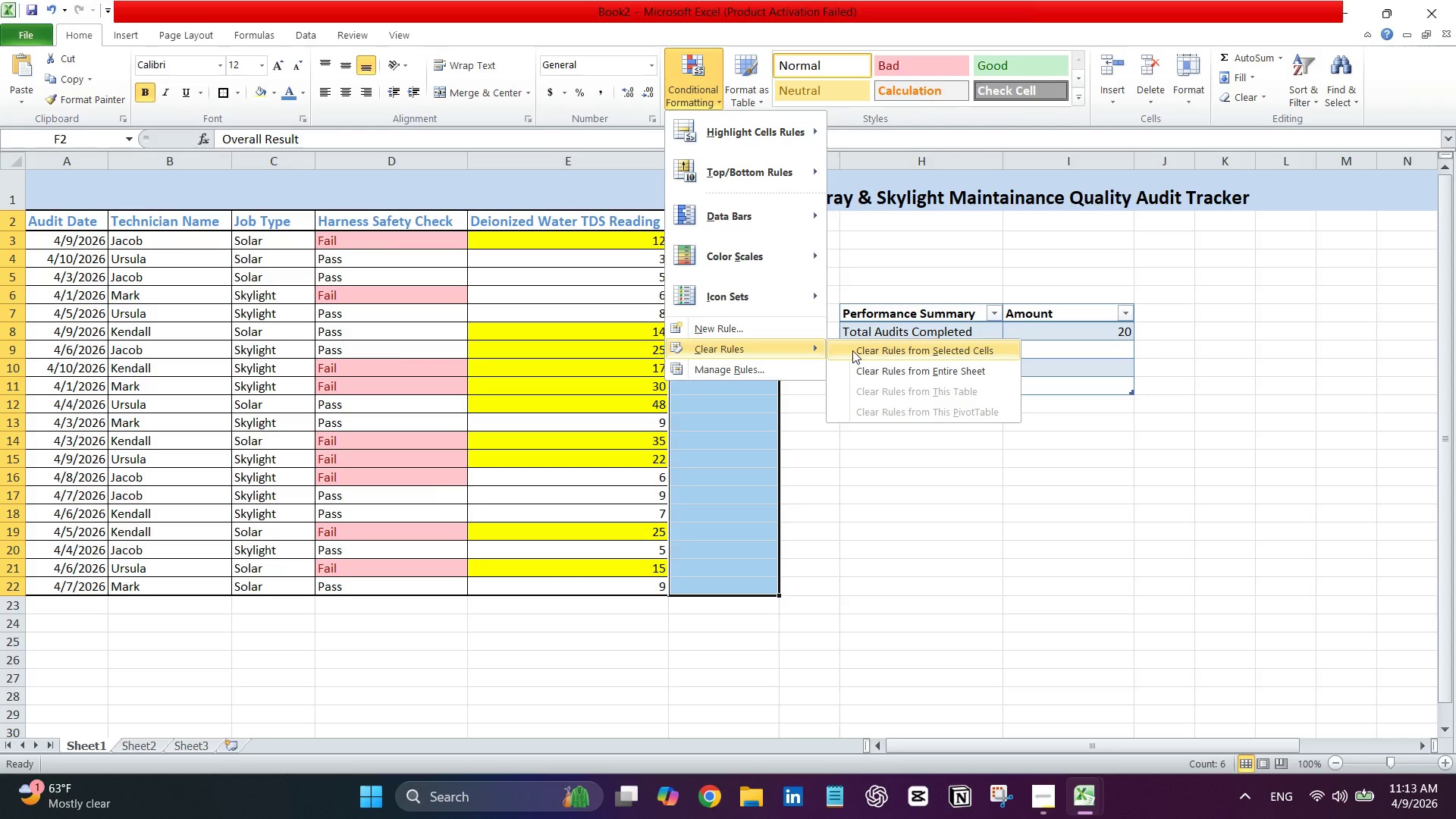 
left_click([852, 350])
 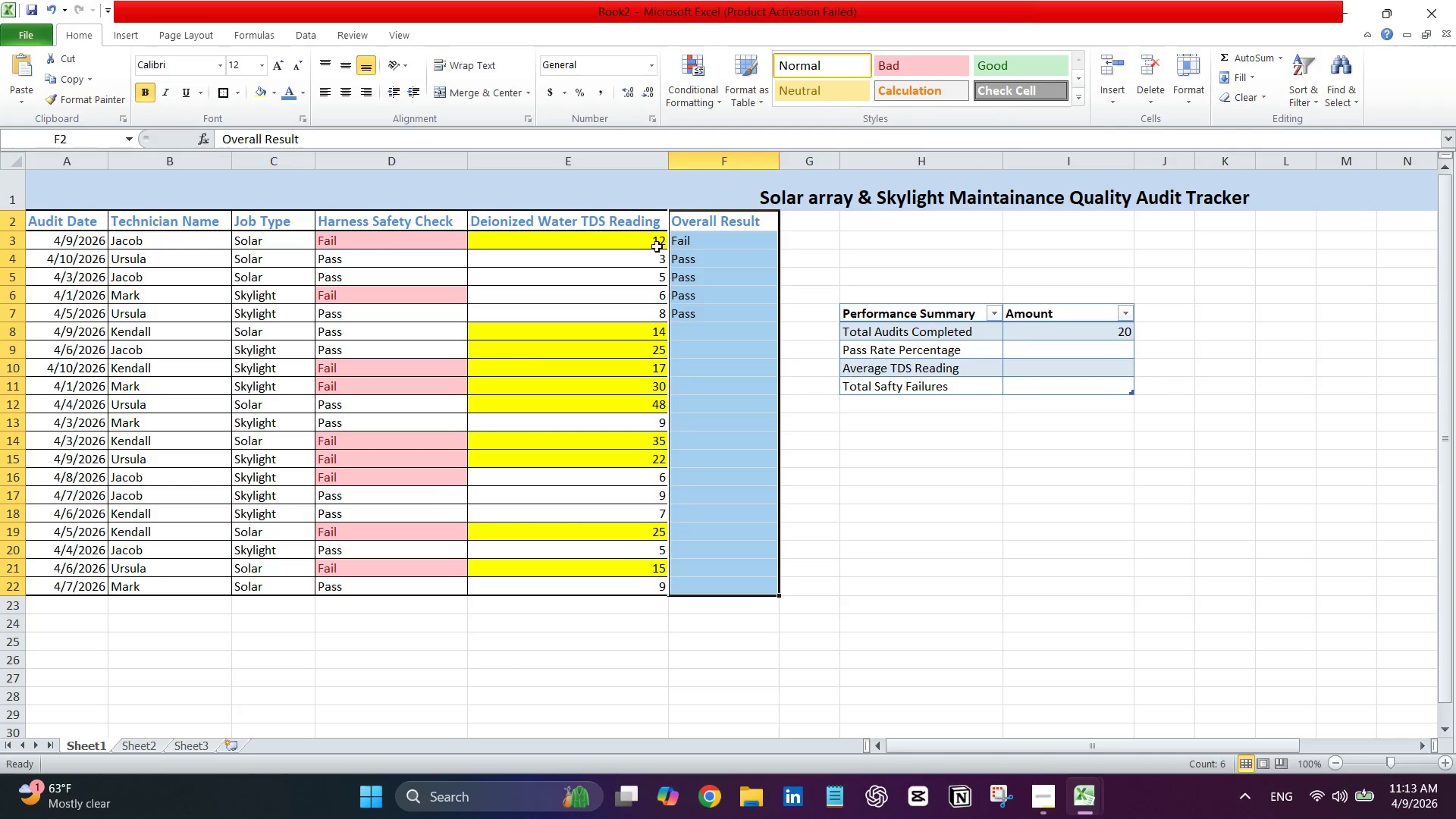 
left_click([657, 246])
 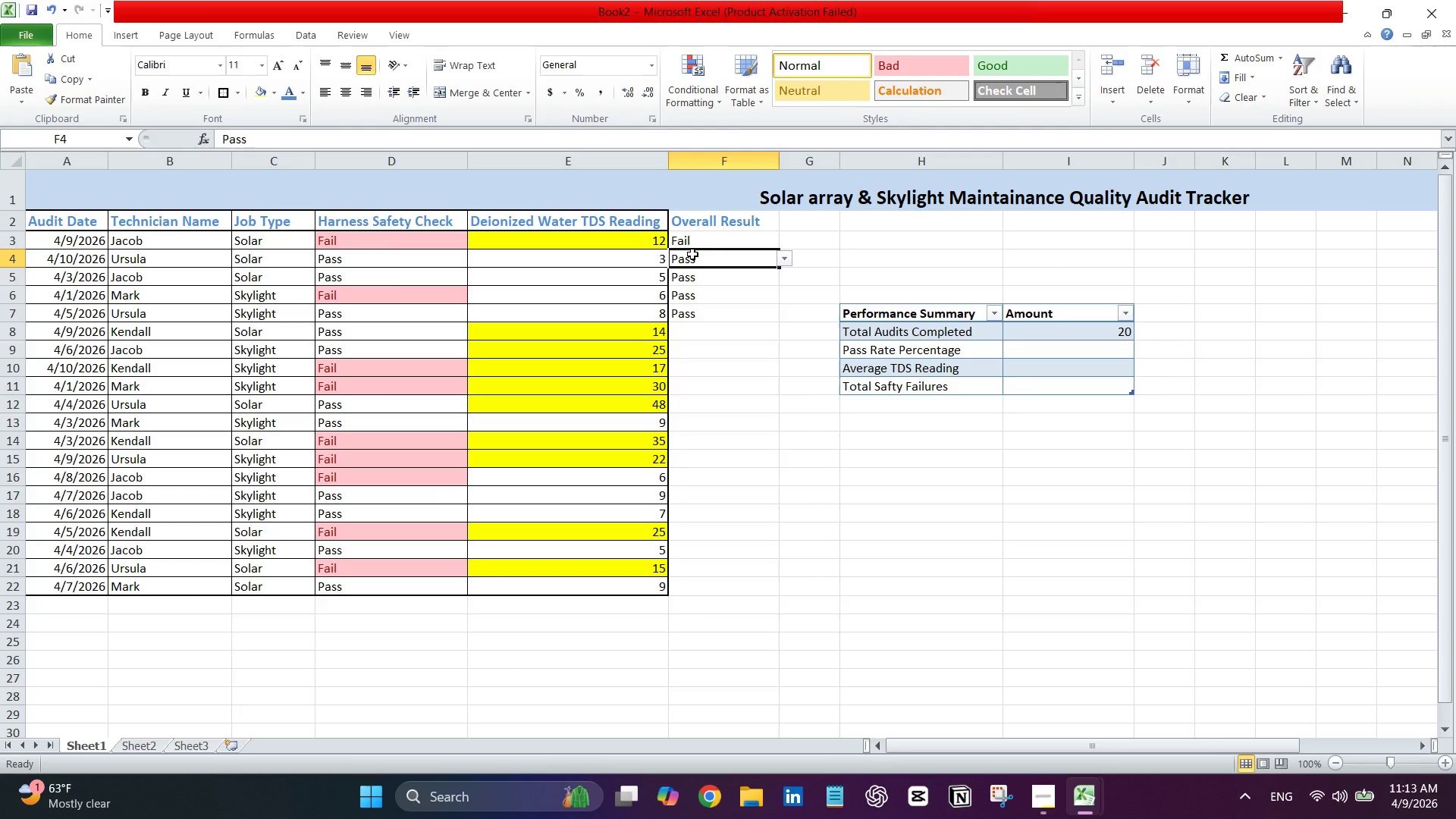 
left_click_drag(start_coordinate=[692, 254], to_coordinate=[704, 275])
 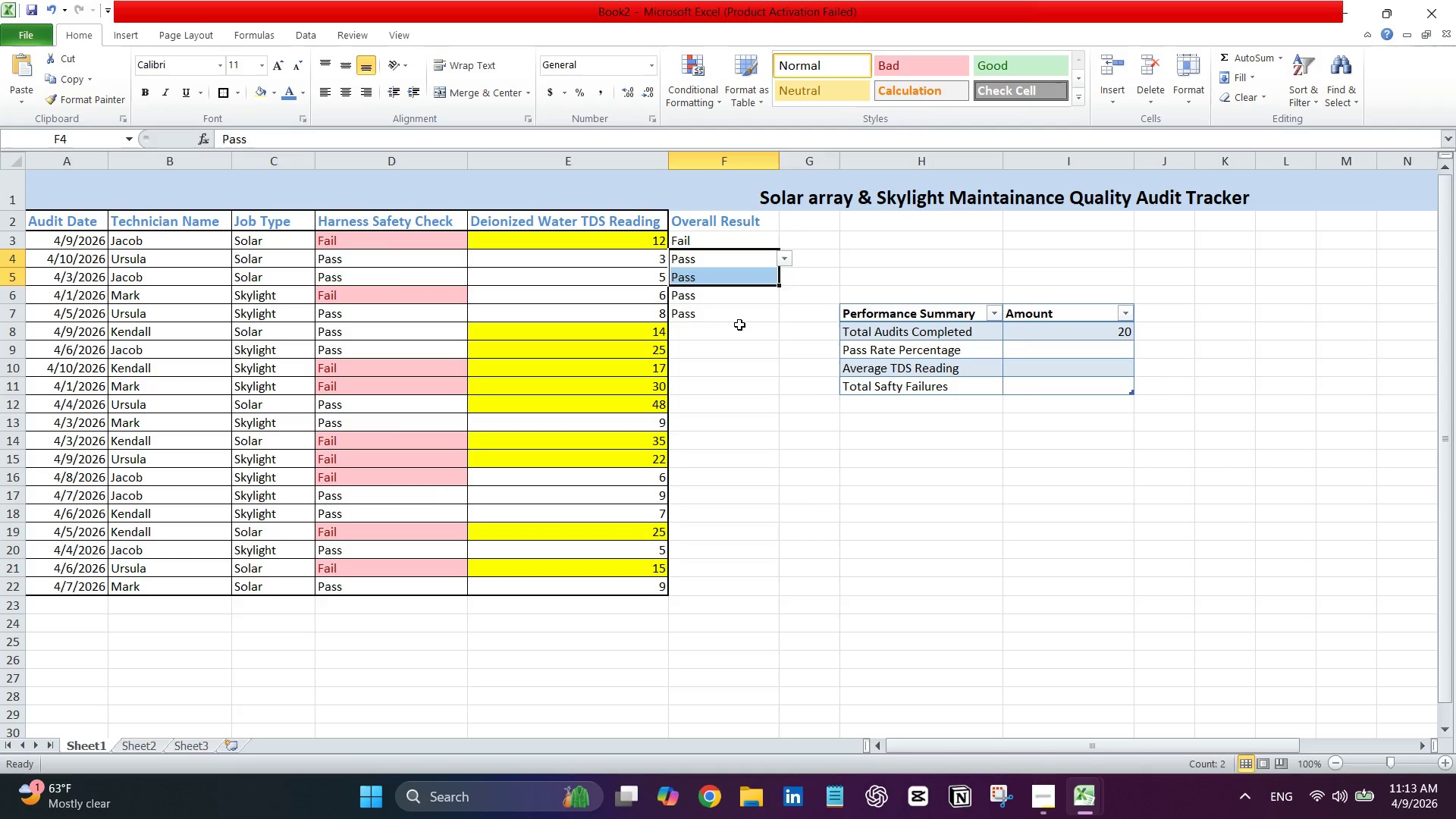 
left_click_drag(start_coordinate=[739, 325], to_coordinate=[749, 326])
 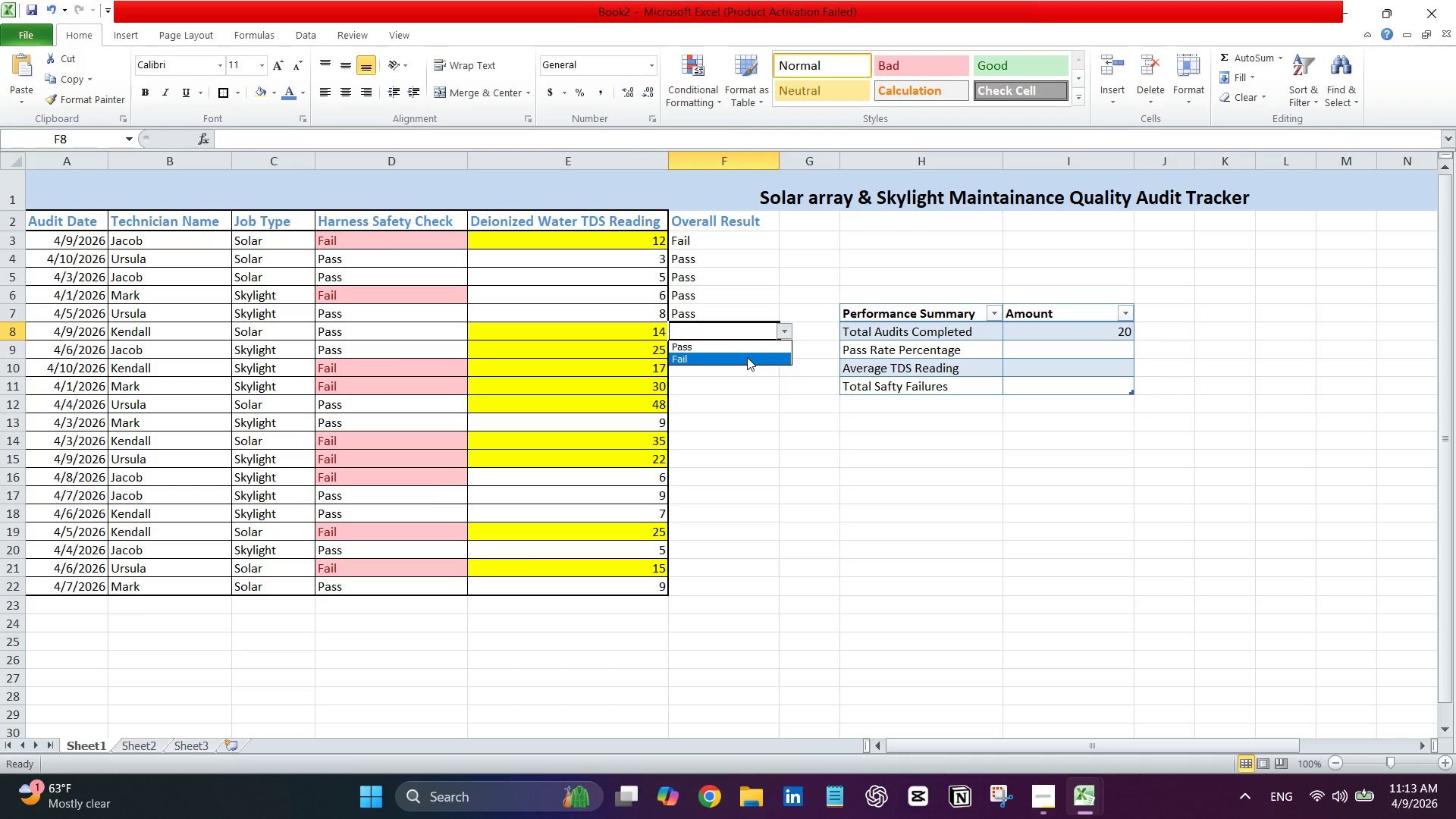 
left_click([747, 357])
 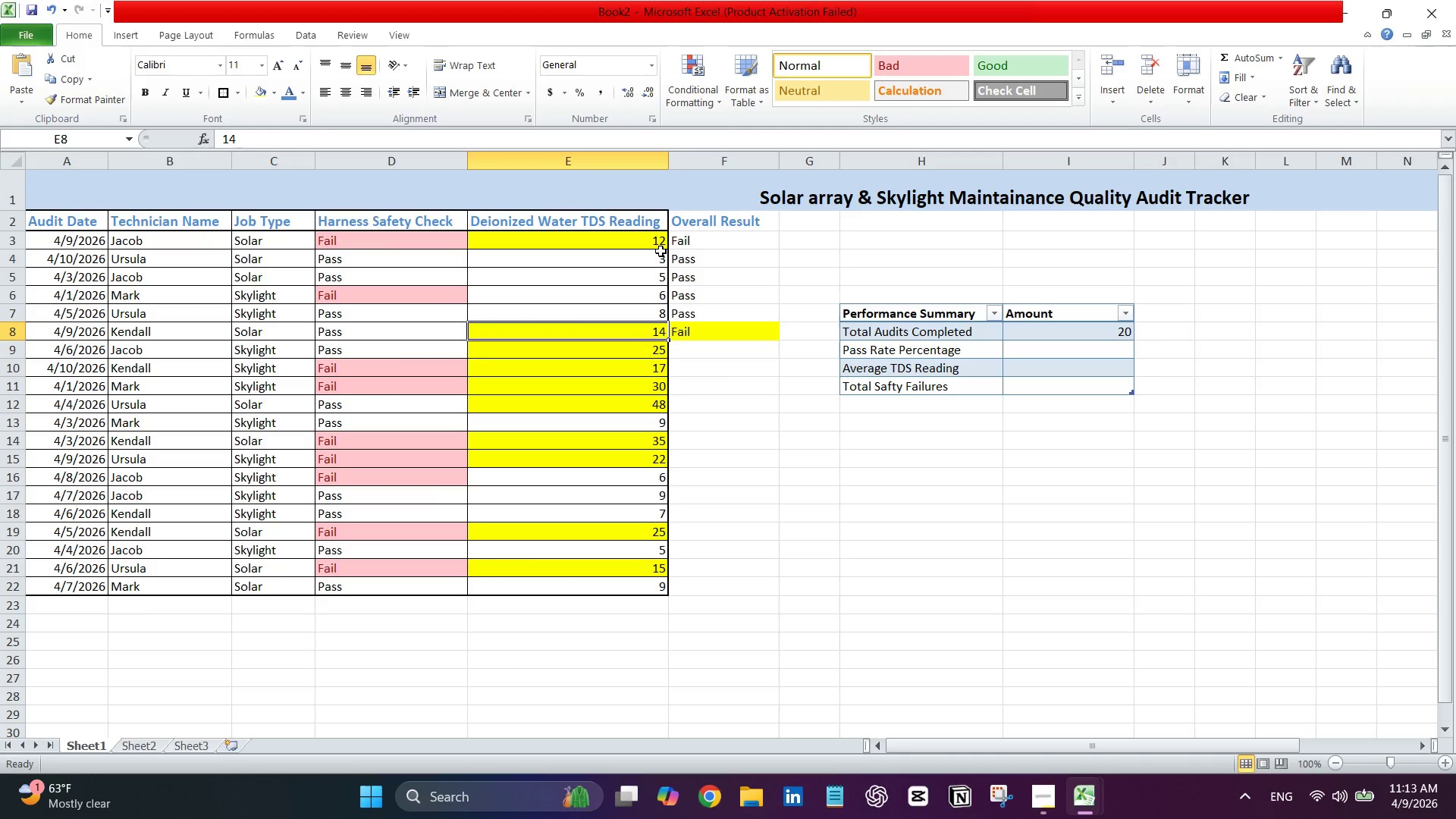 
double_click([698, 247])
 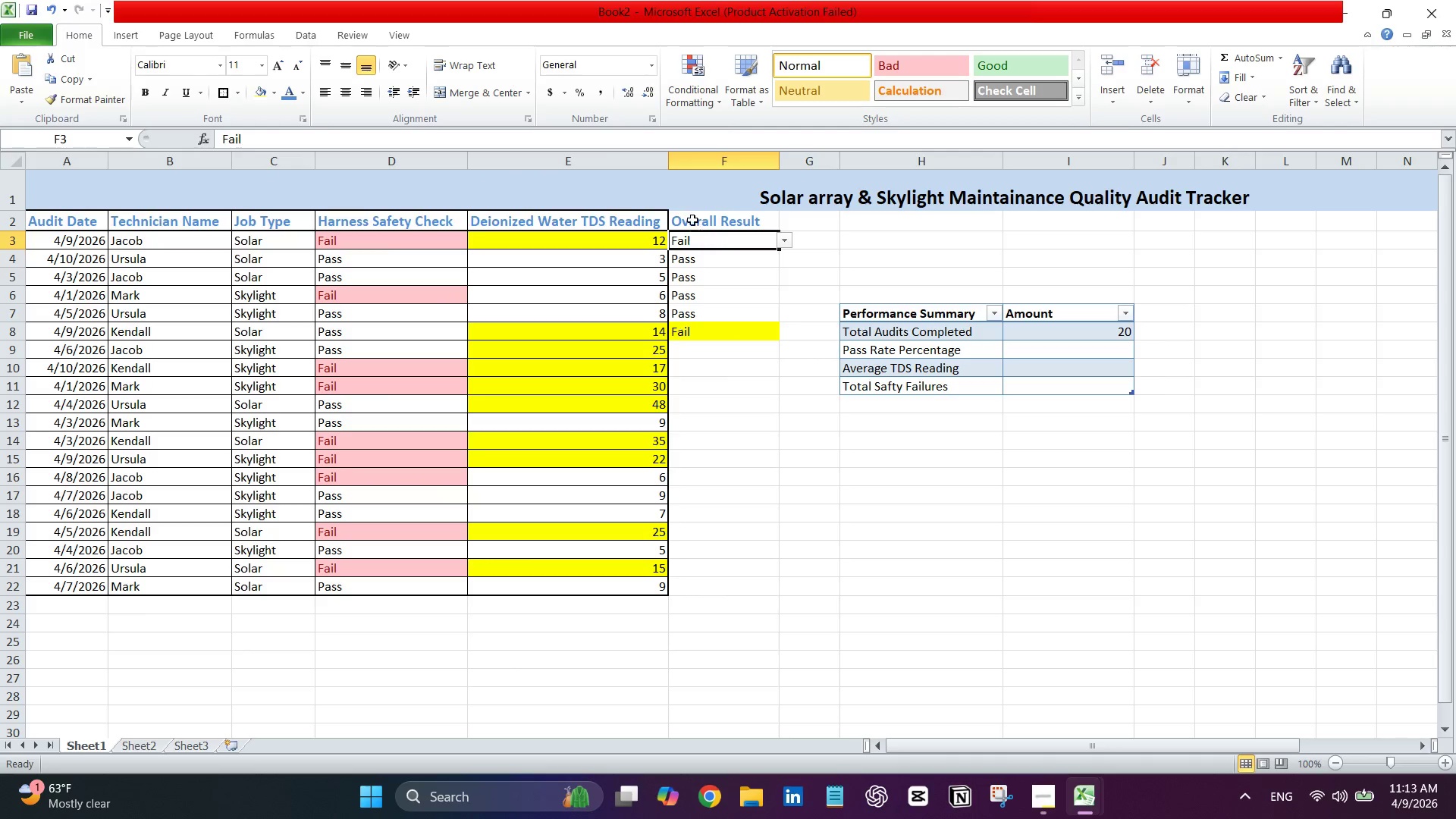 
triple_click([692, 217])
 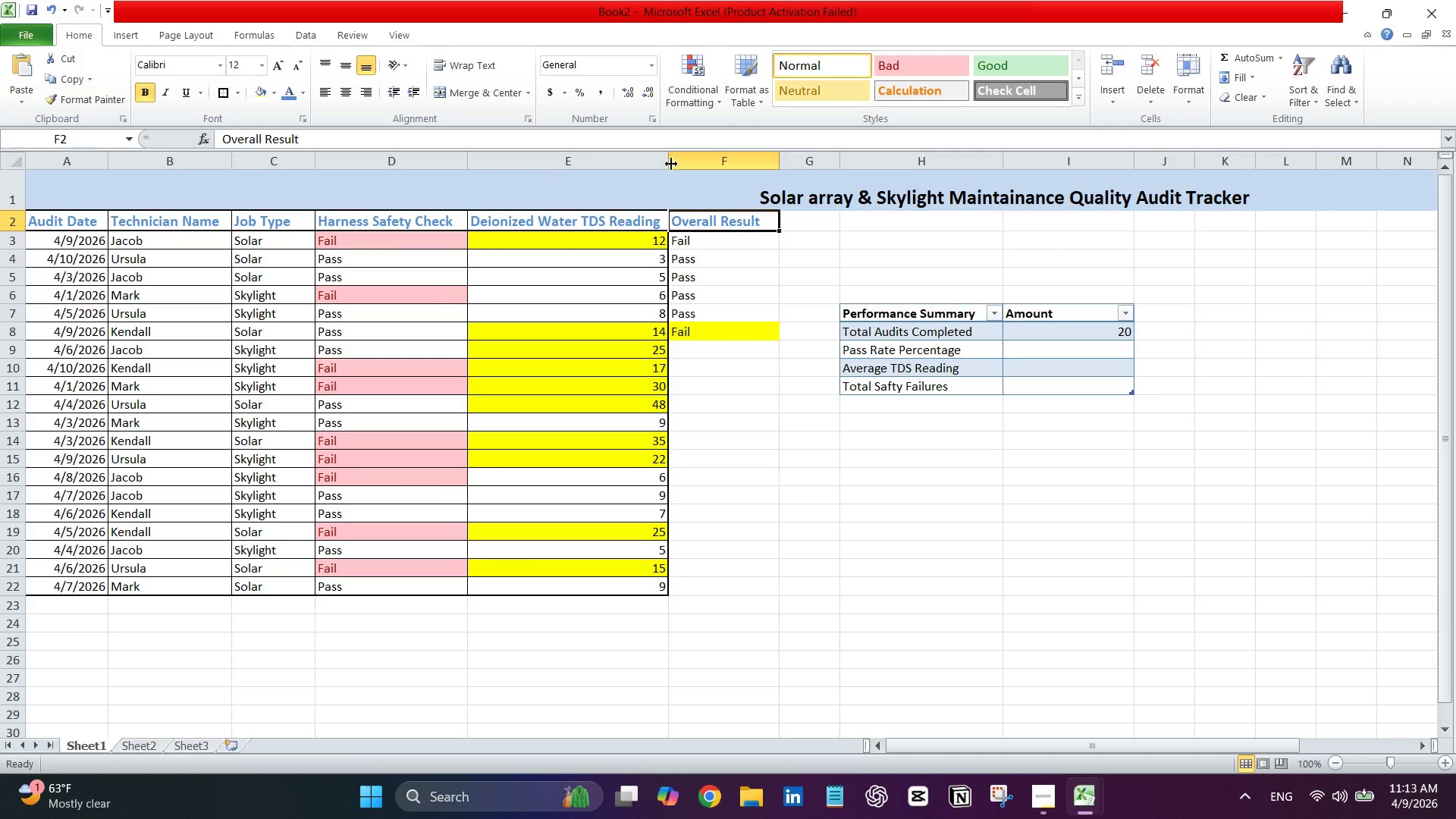 
left_click_drag(start_coordinate=[670, 161], to_coordinate=[694, 163])
 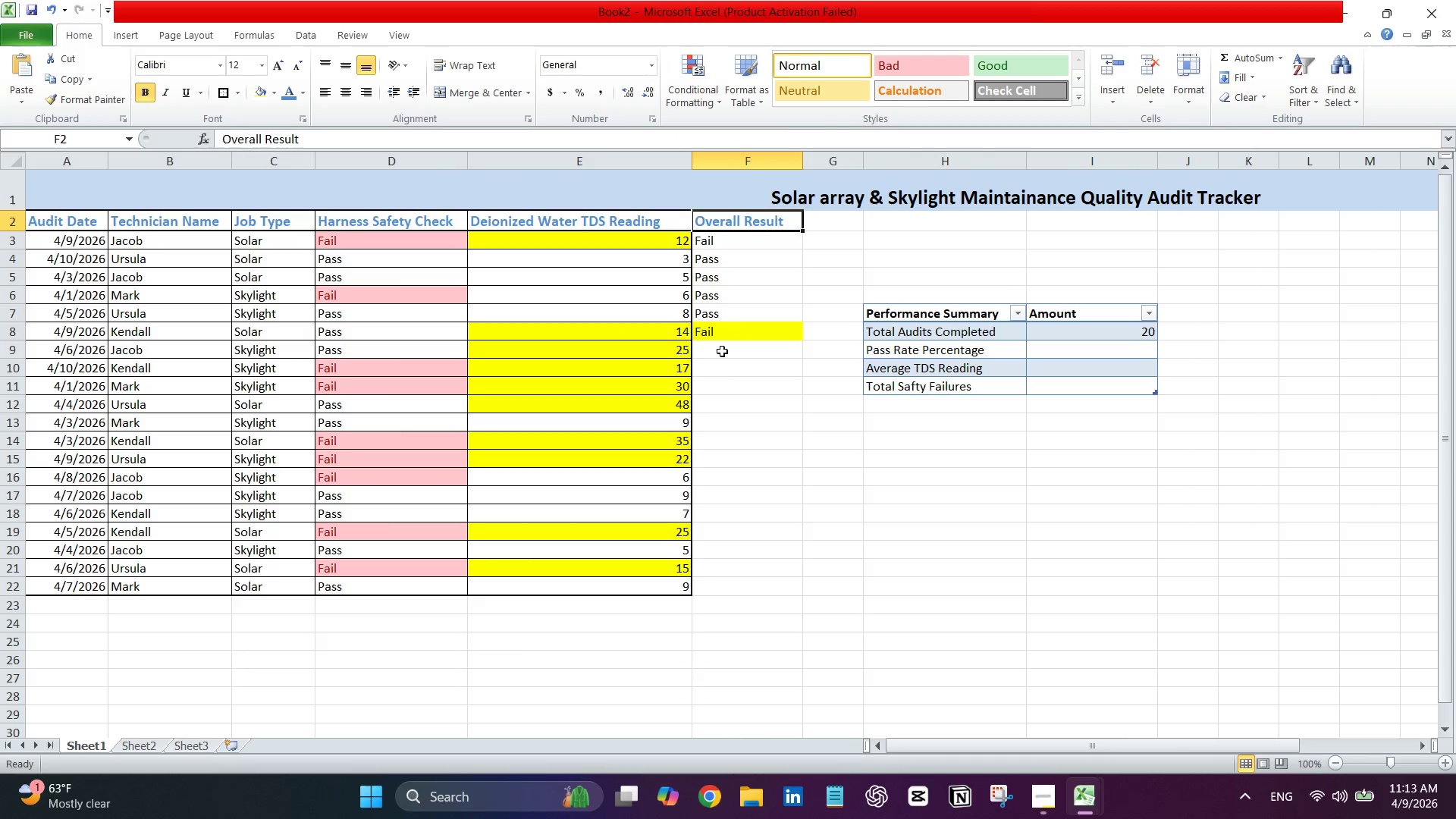 
left_click([723, 353])
 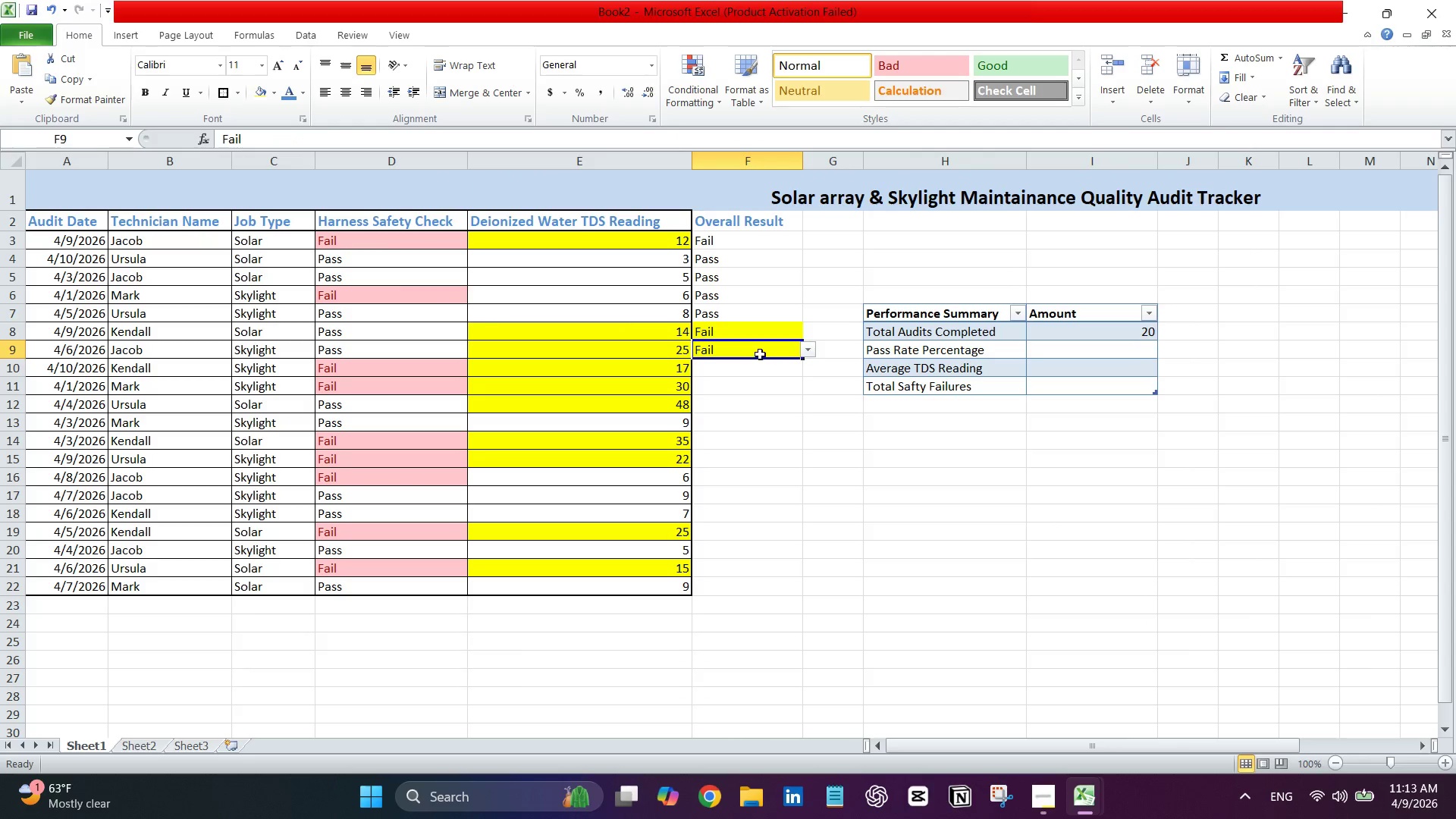 
left_click([770, 375])
 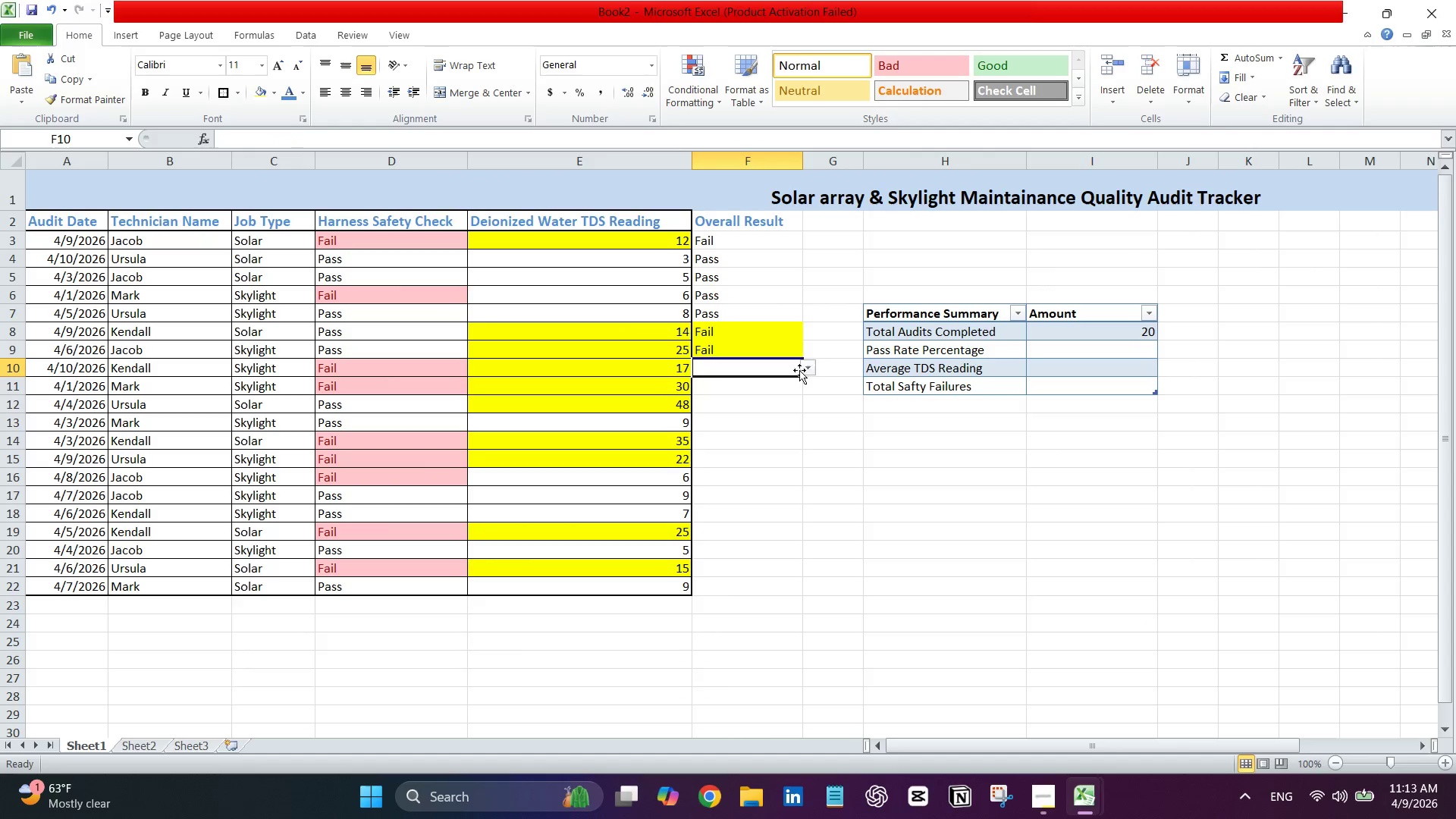 
left_click([809, 375])
 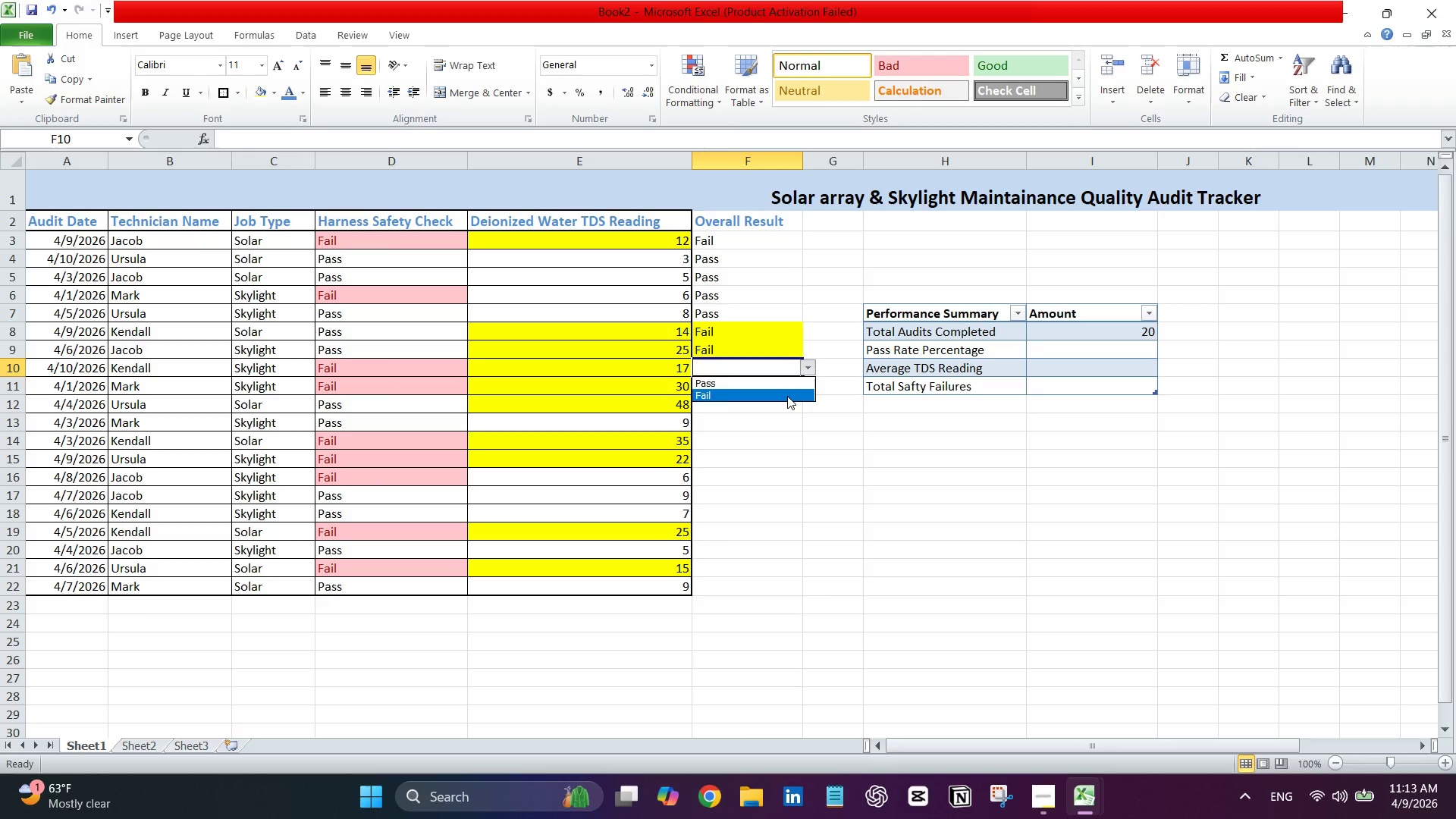 
left_click([780, 396])
 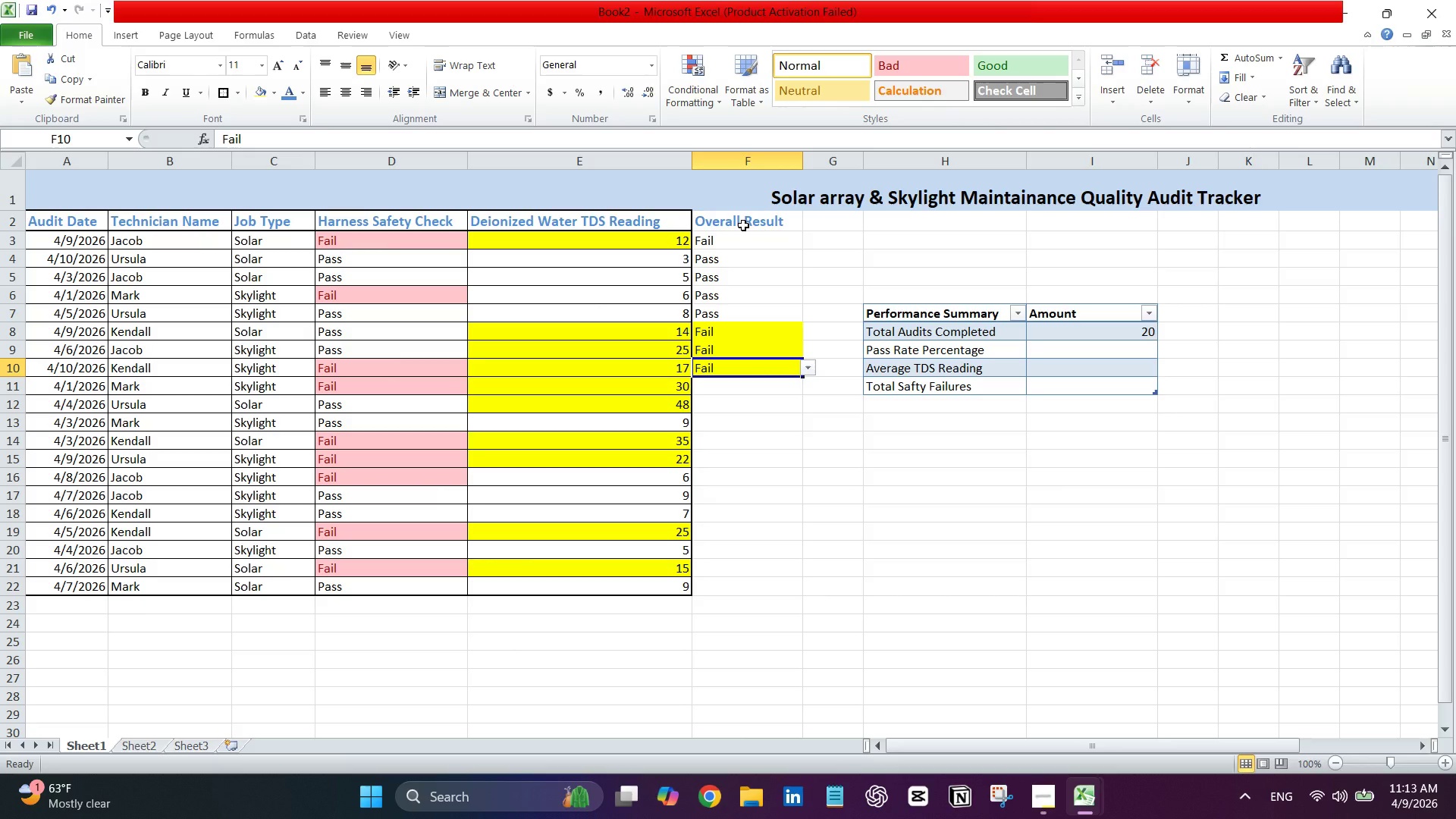 
left_click_drag(start_coordinate=[739, 242], to_coordinate=[739, 582])
 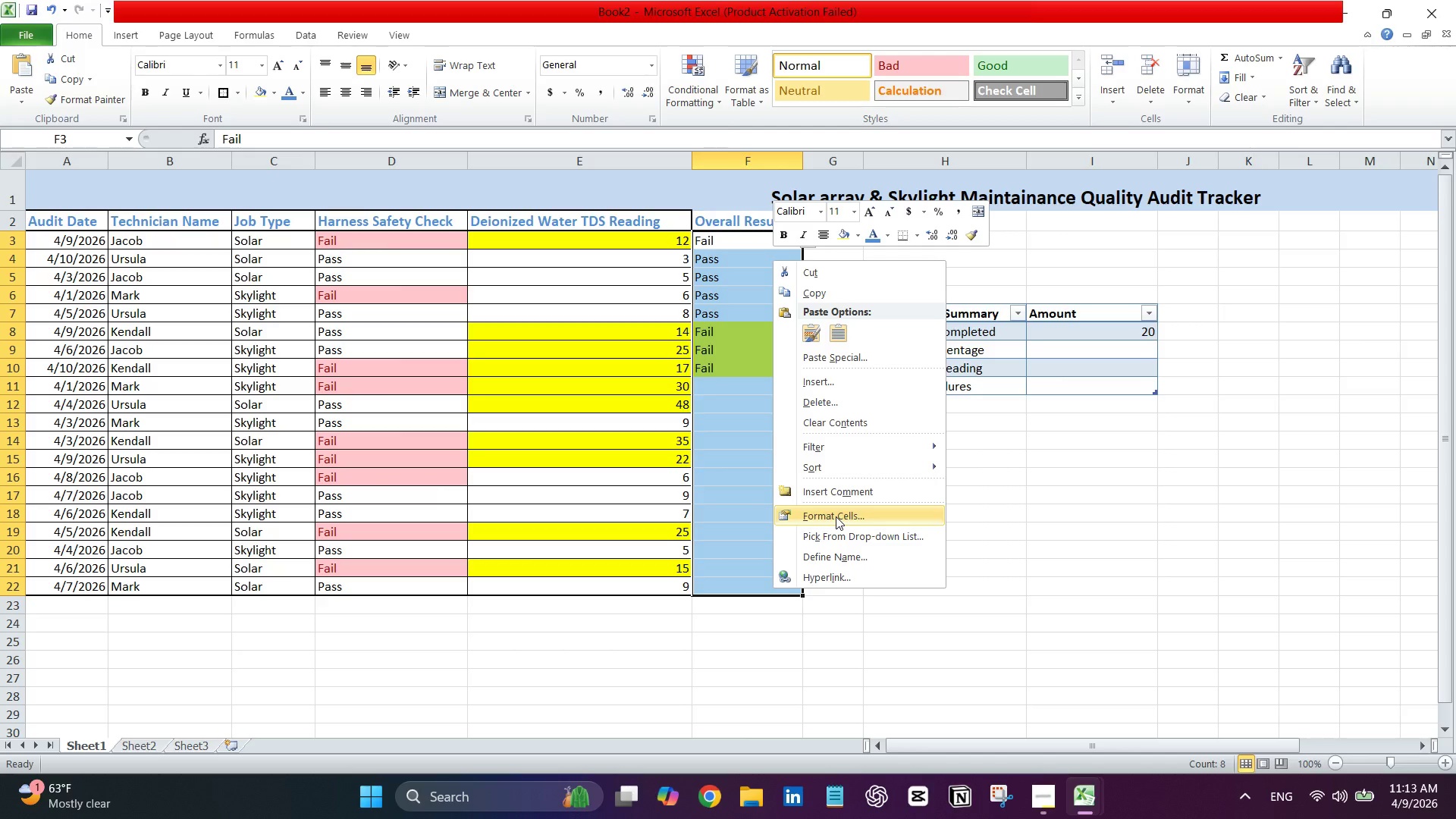 
wait(5.95)
 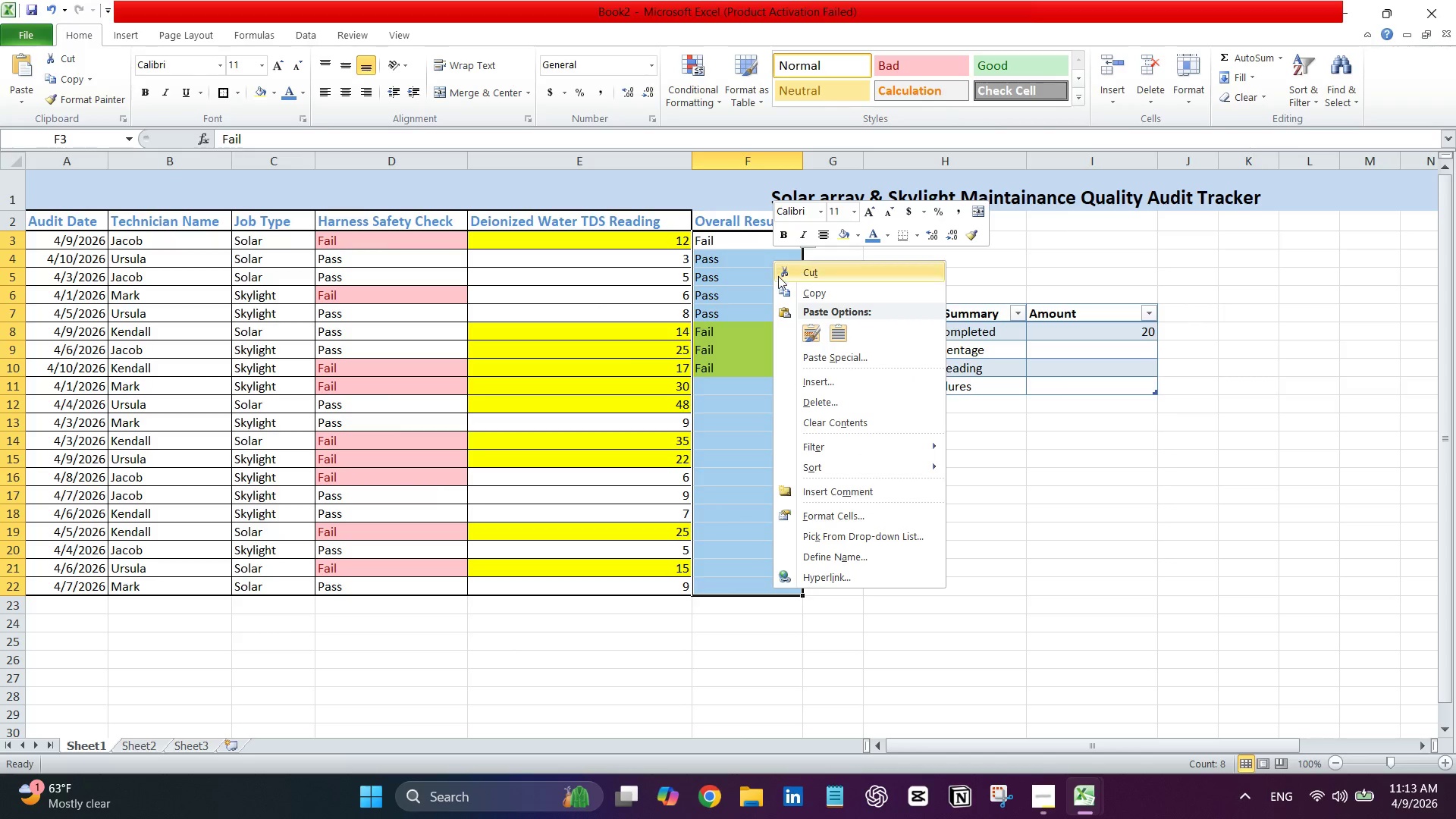 
left_click([165, 38])
 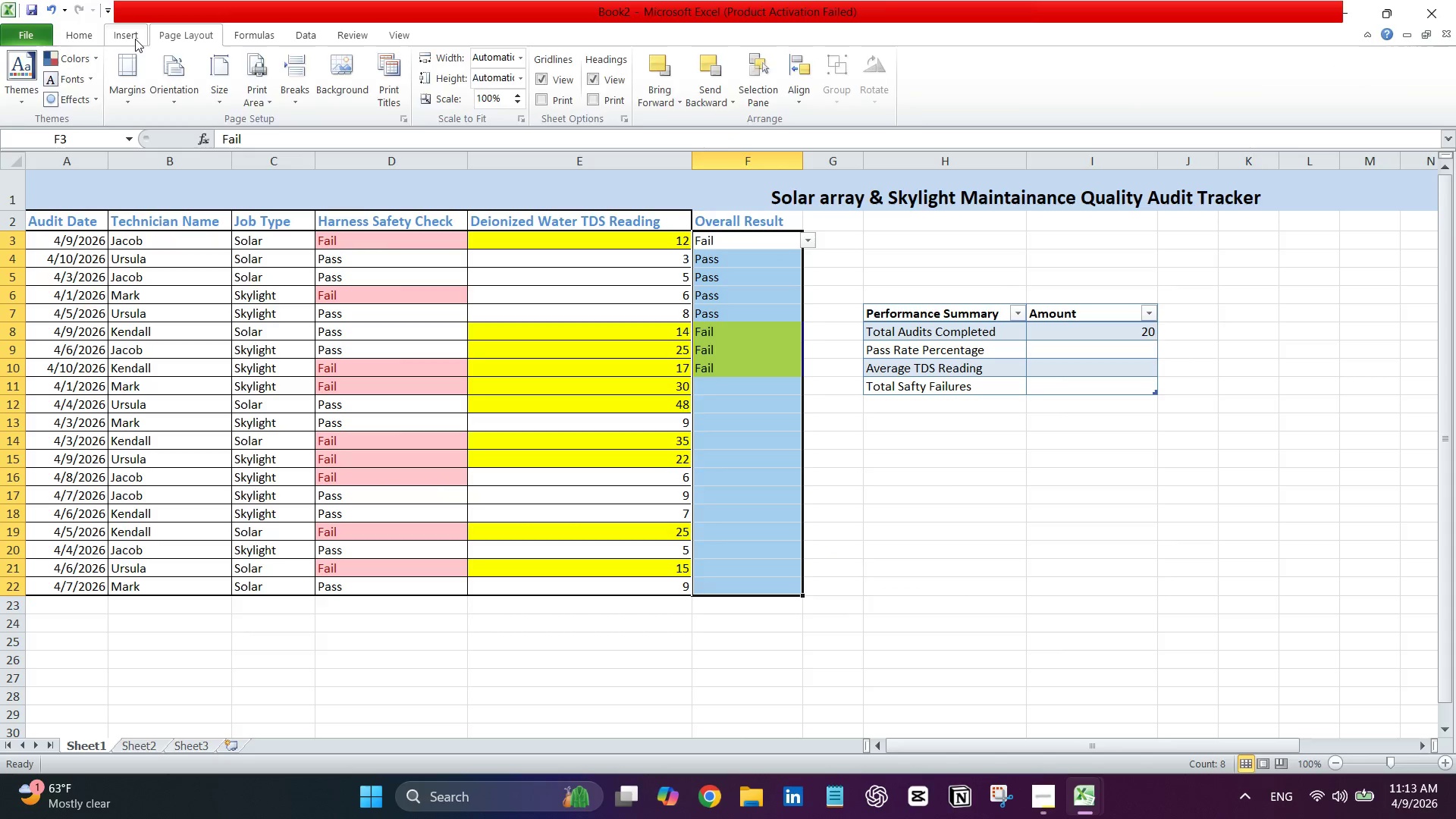 
left_click([135, 39])
 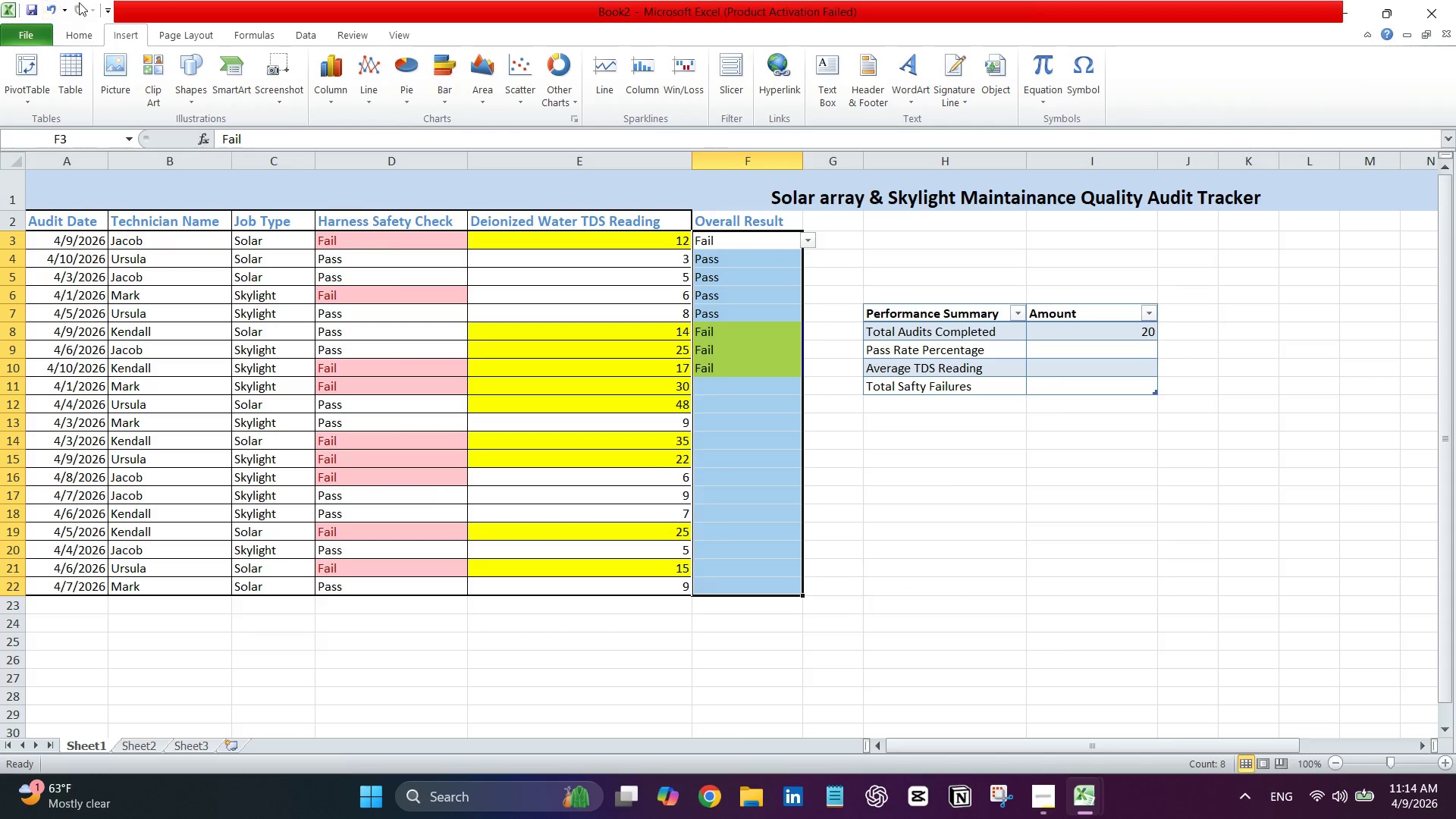 
left_click([86, 30])
 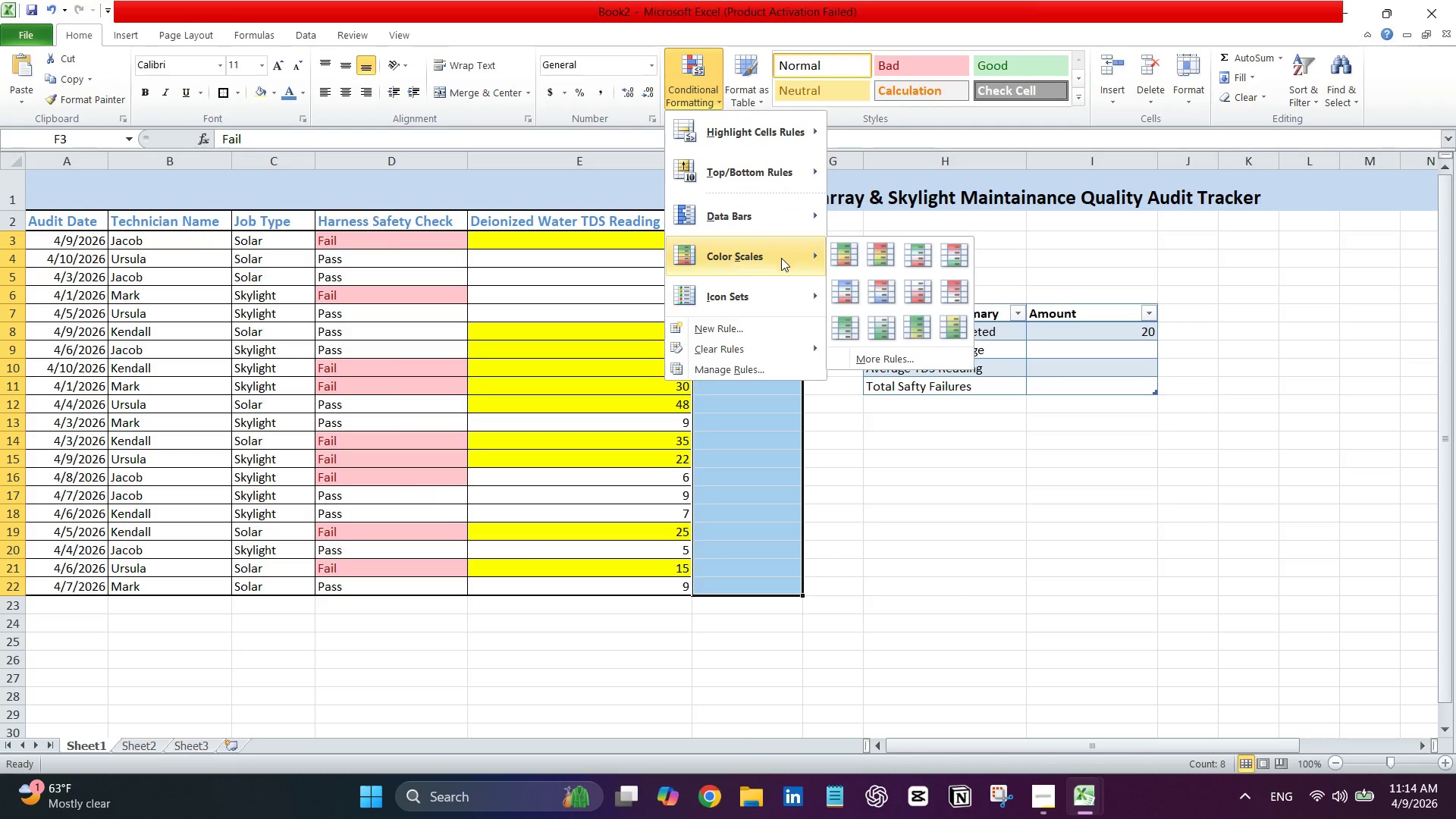 
wait(8.86)
 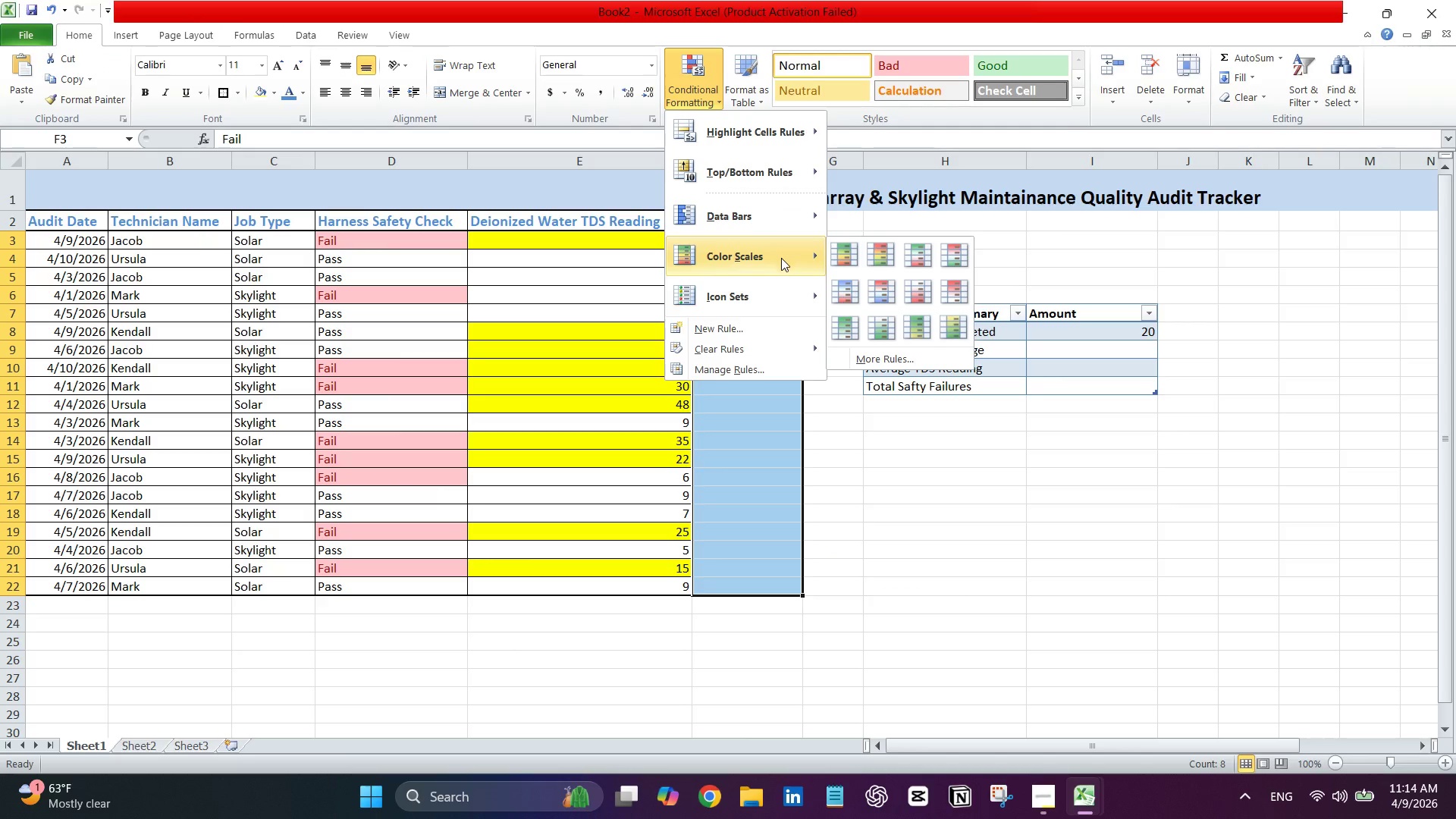 
left_click([861, 372])
 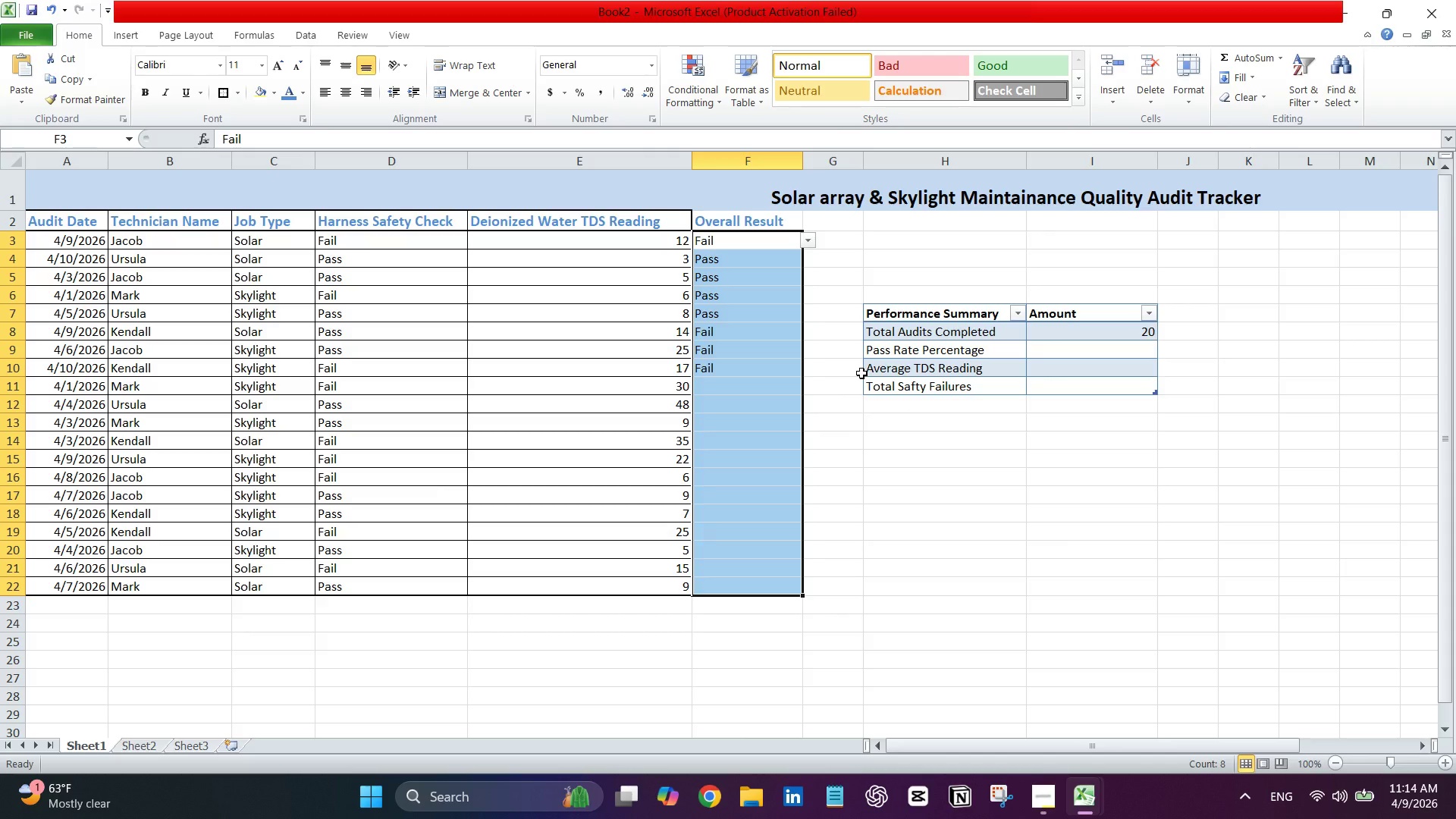 
key(Control+ControlLeft)
 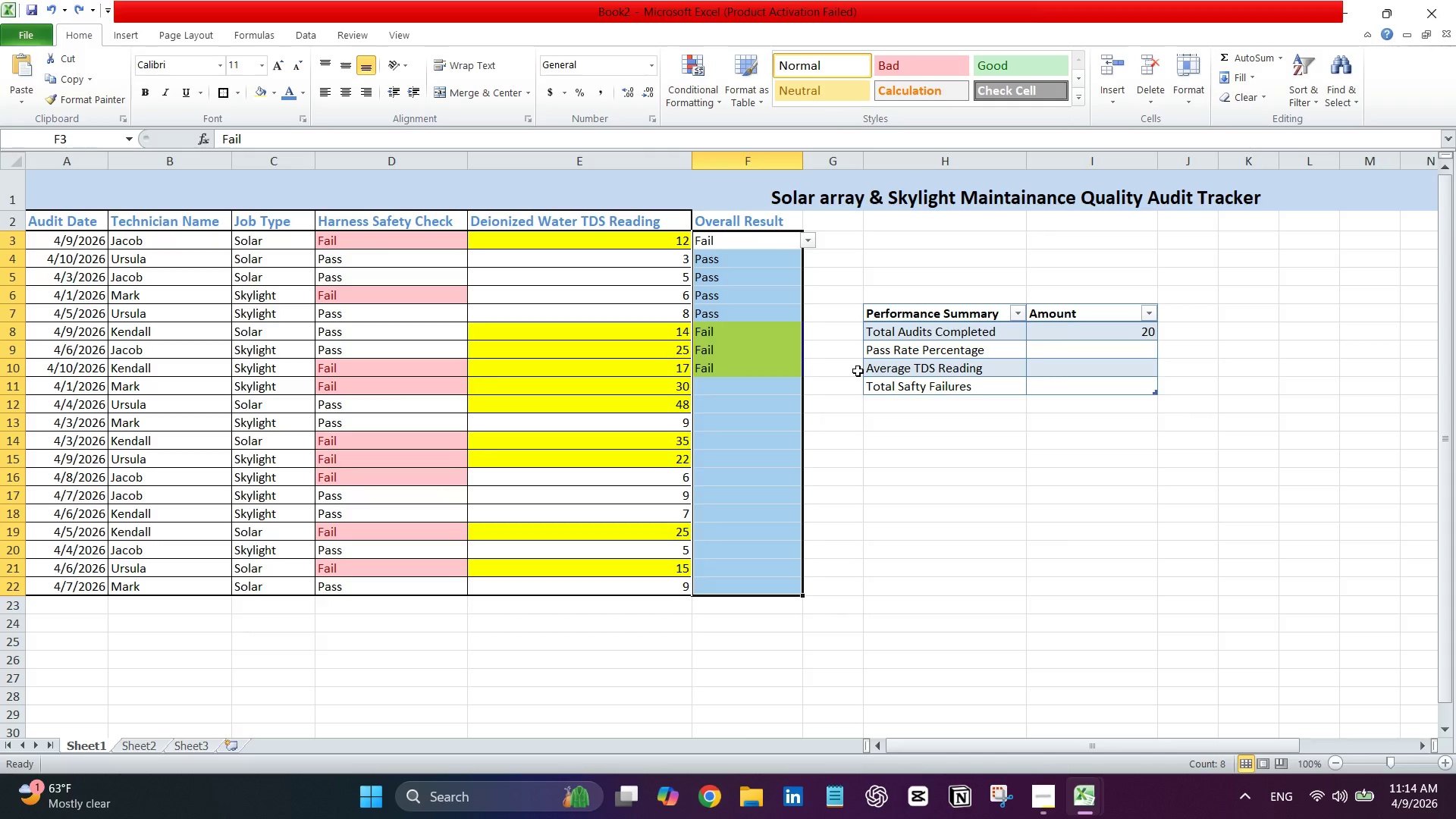 
key(Control+Z)
 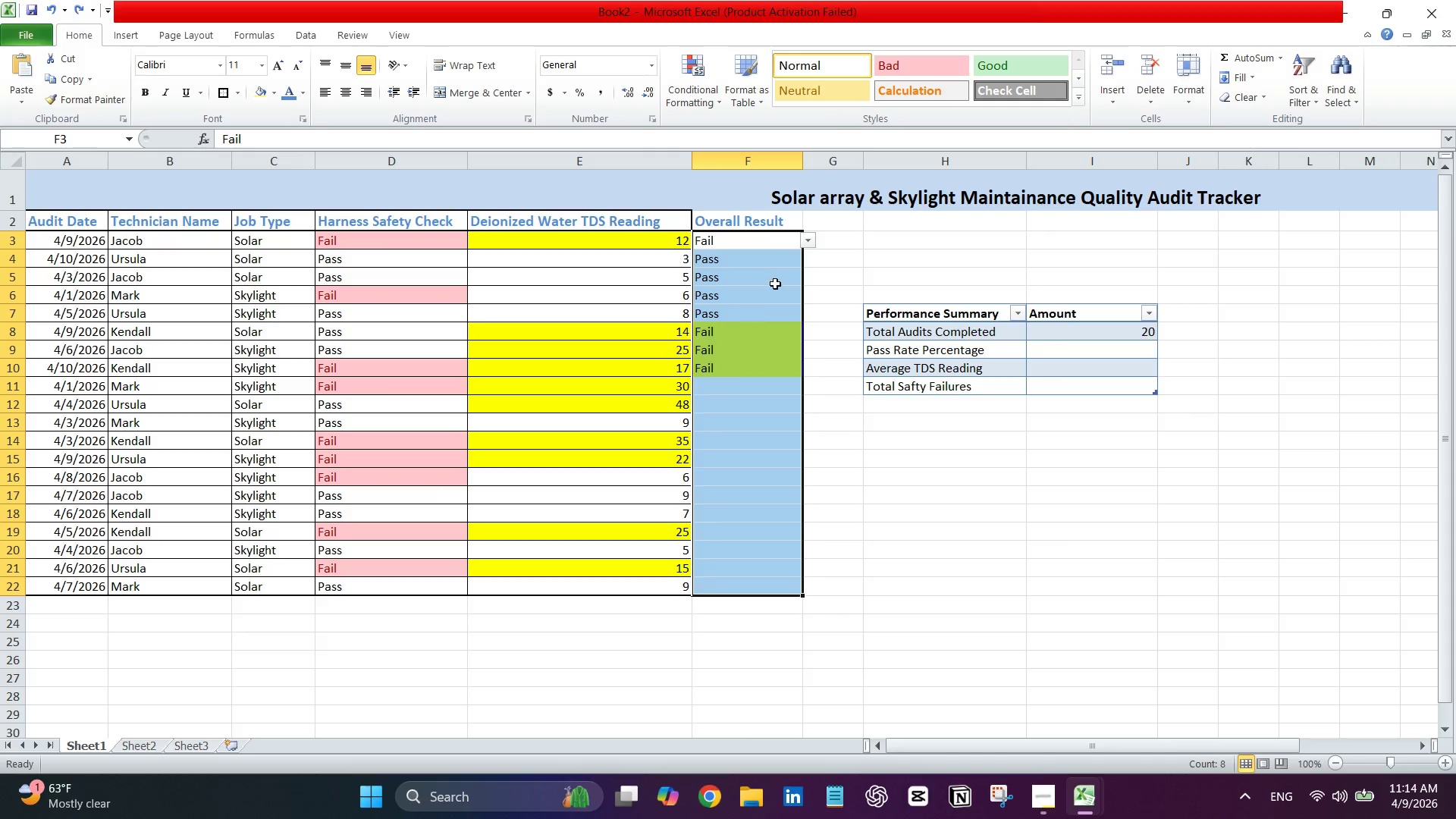 
right_click([775, 284])
 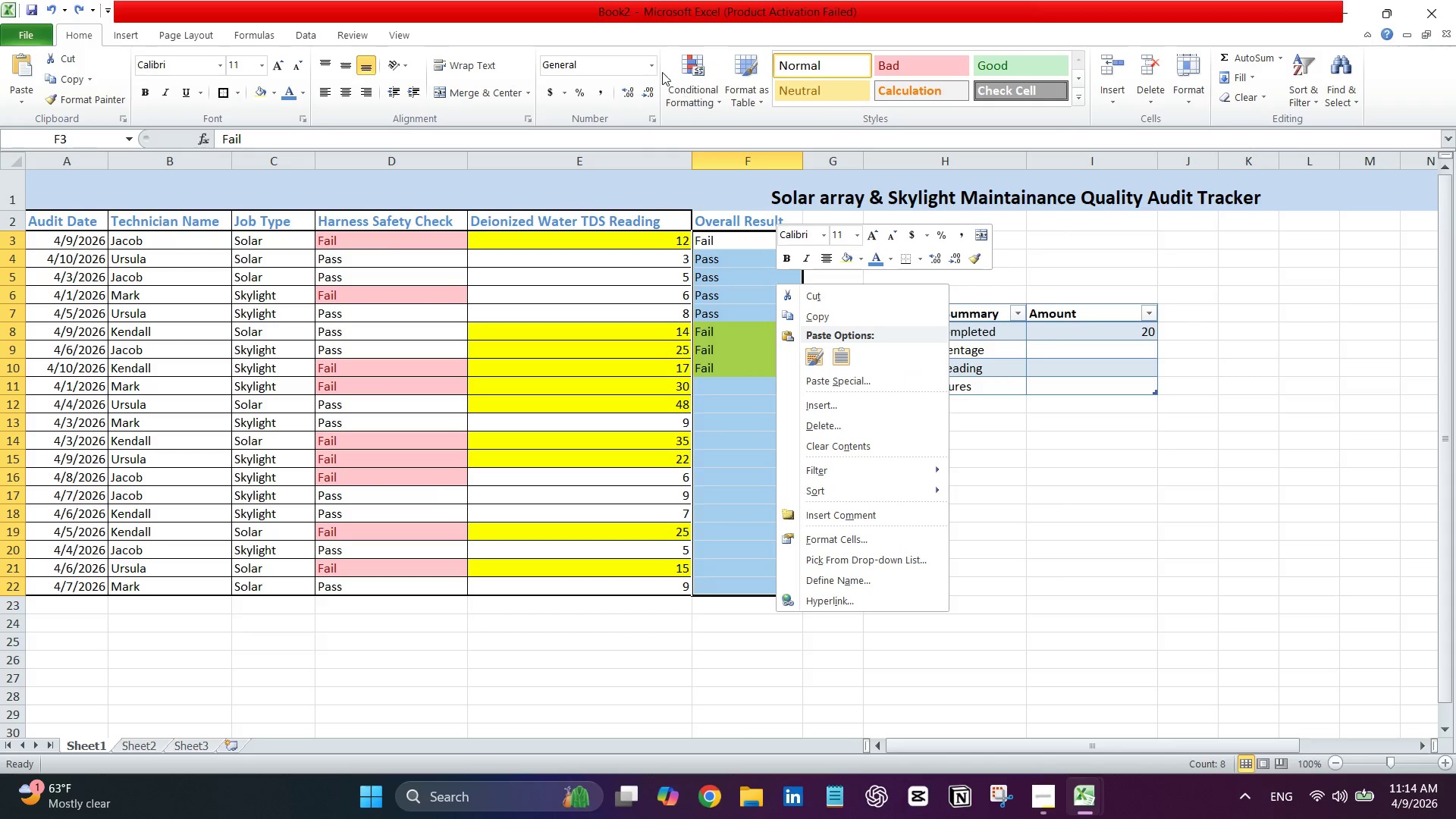 
left_click([700, 87])
 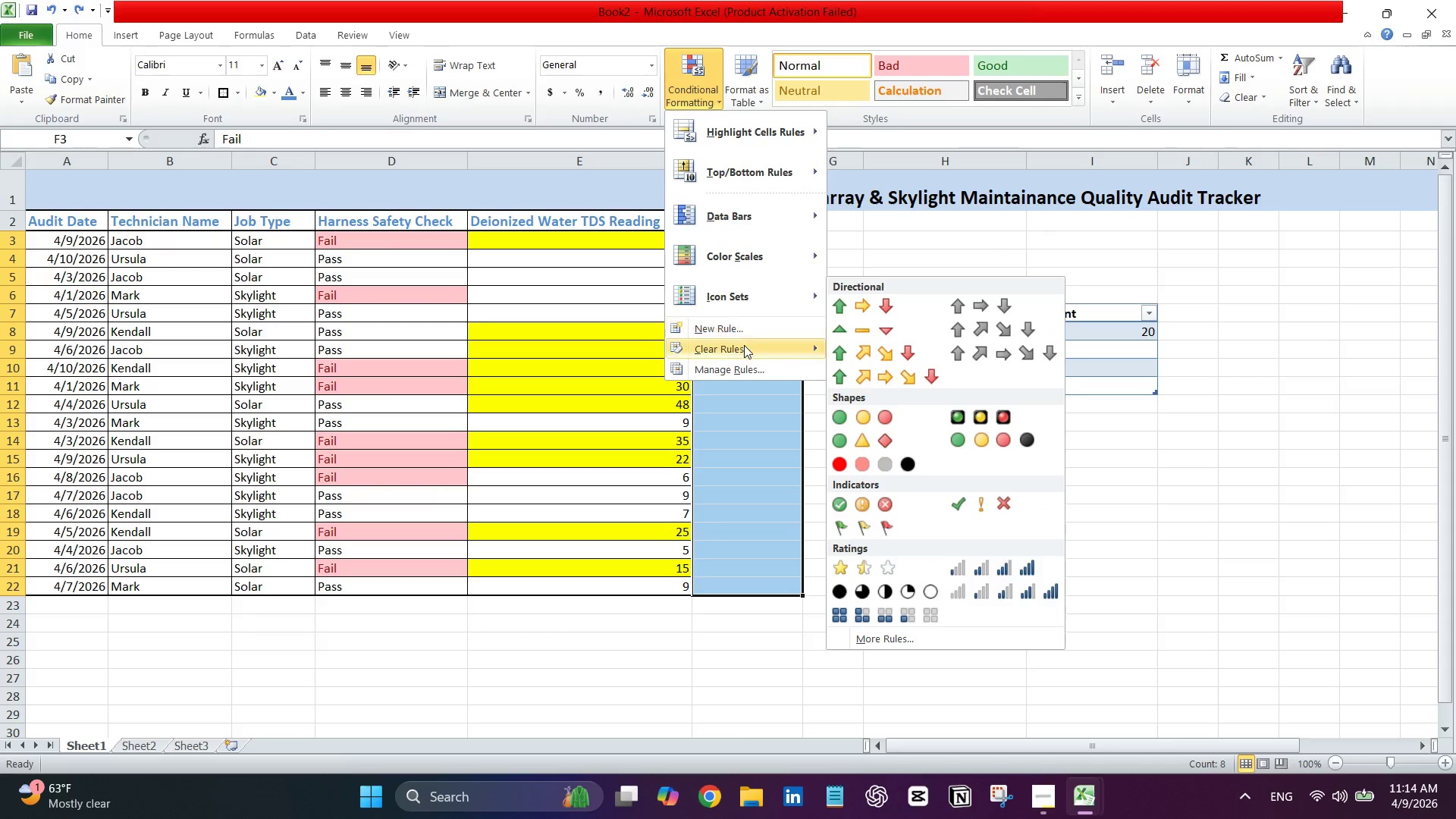 
left_click([744, 347])
 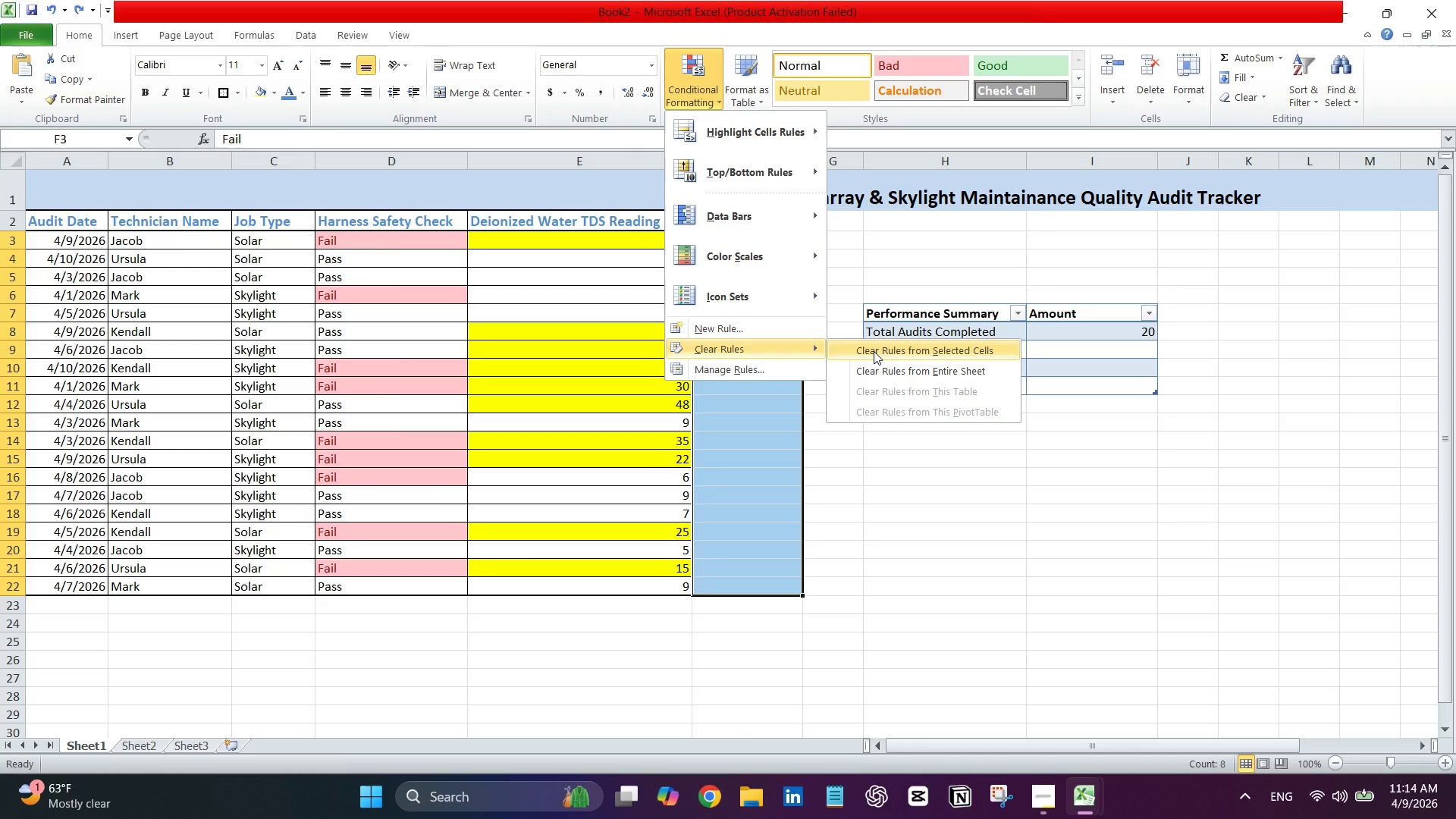 
left_click([874, 351])
 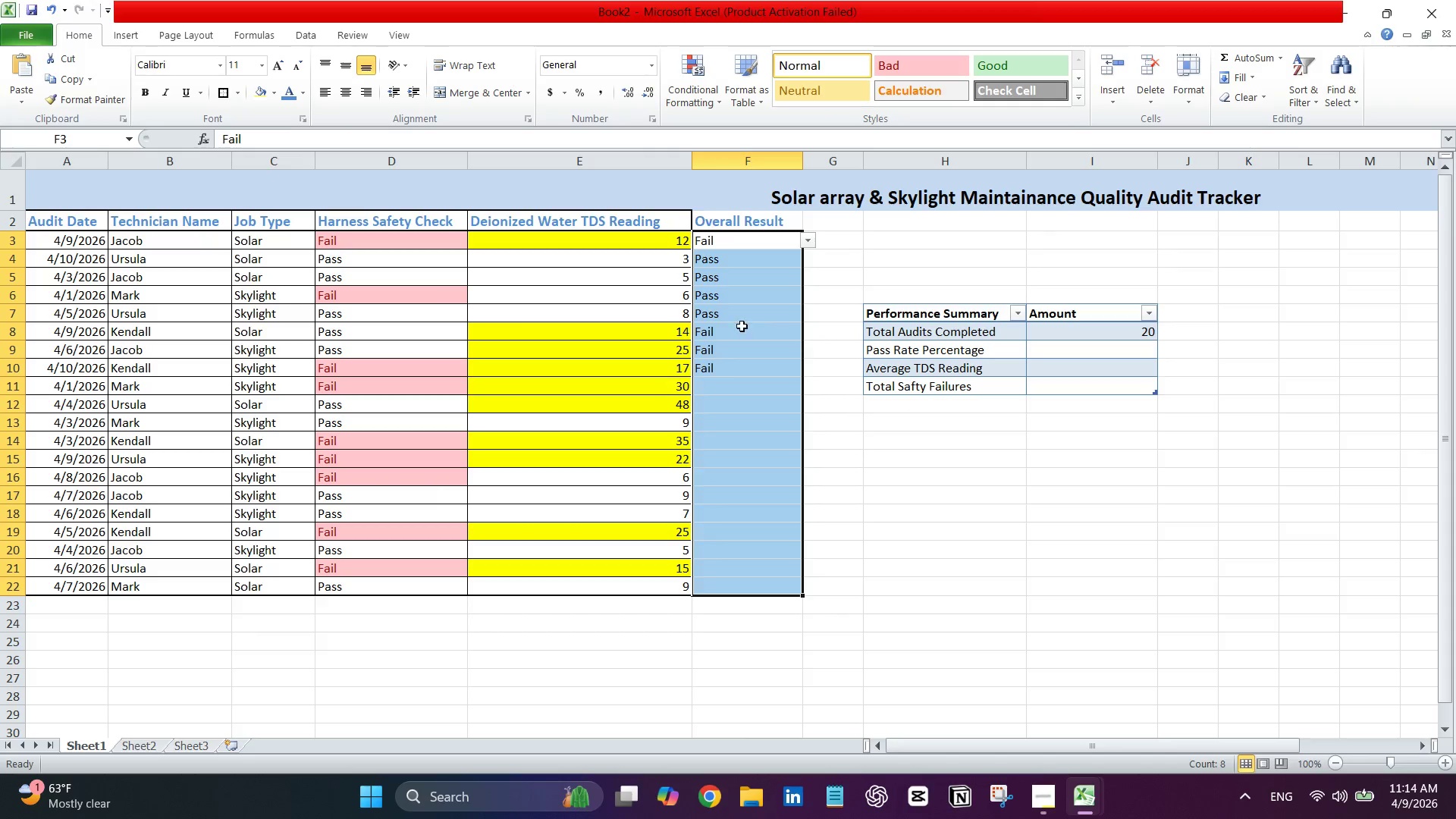 
left_click([742, 326])
 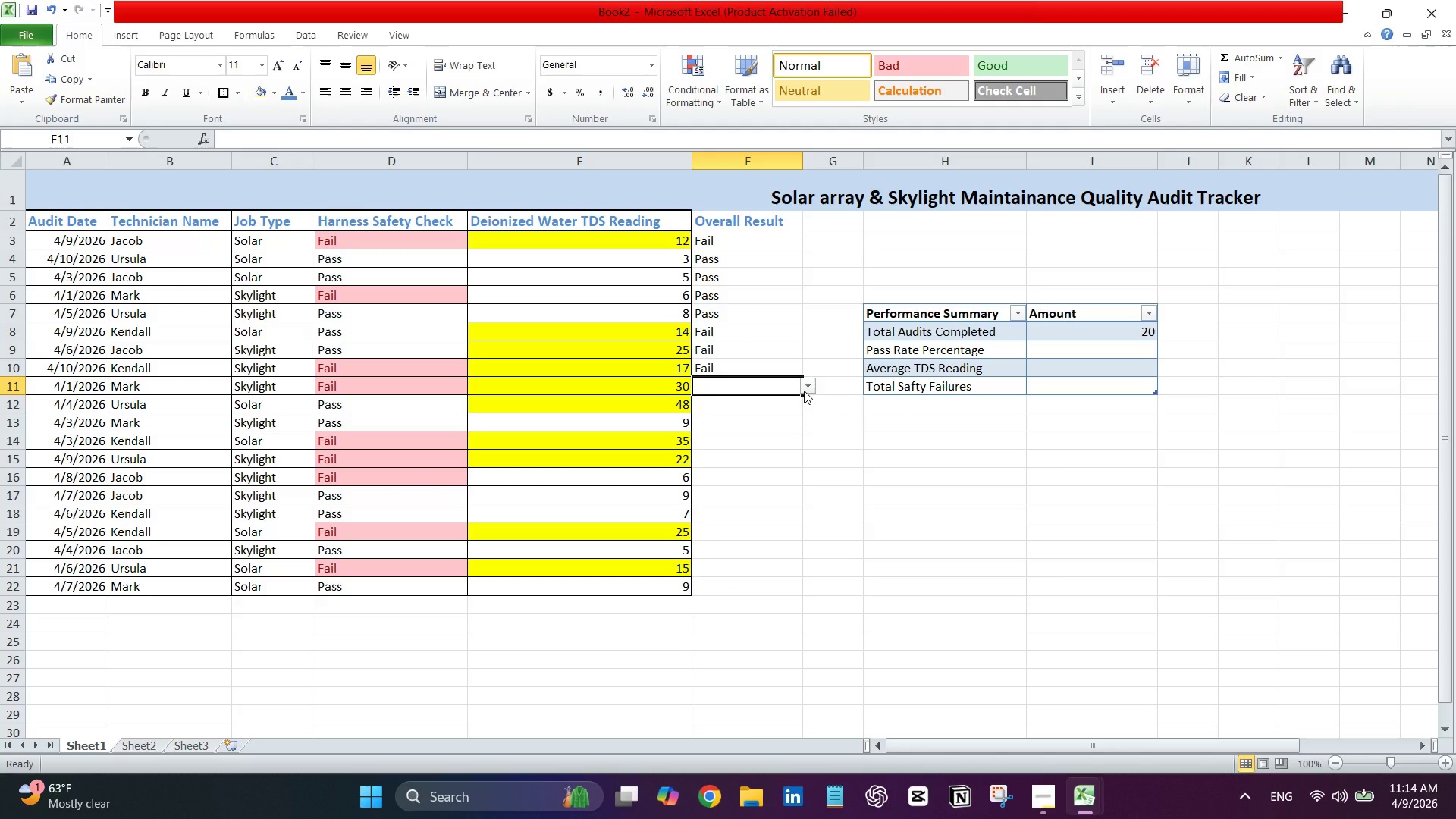 
left_click([804, 391])
 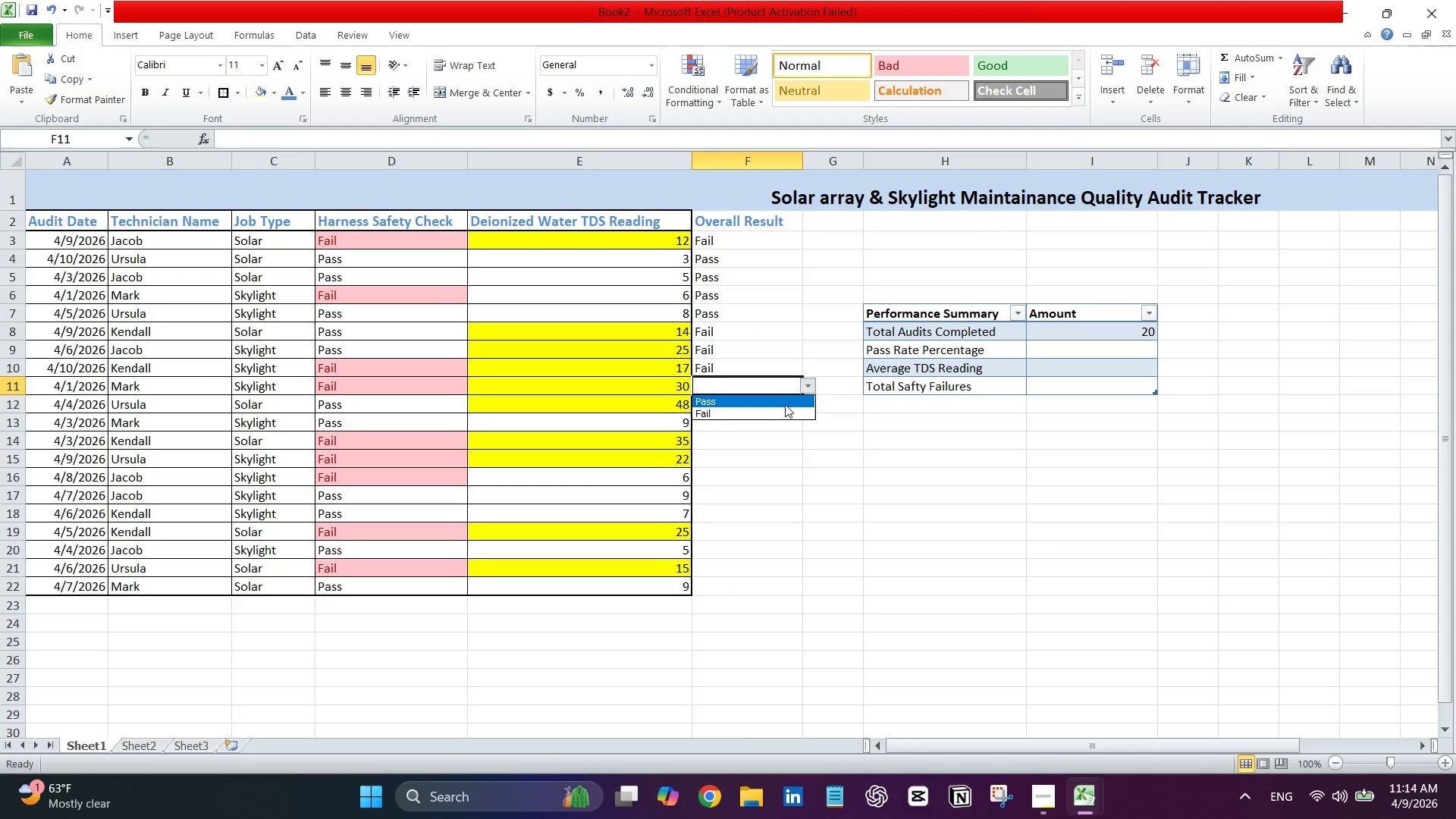 
left_click([775, 404])
 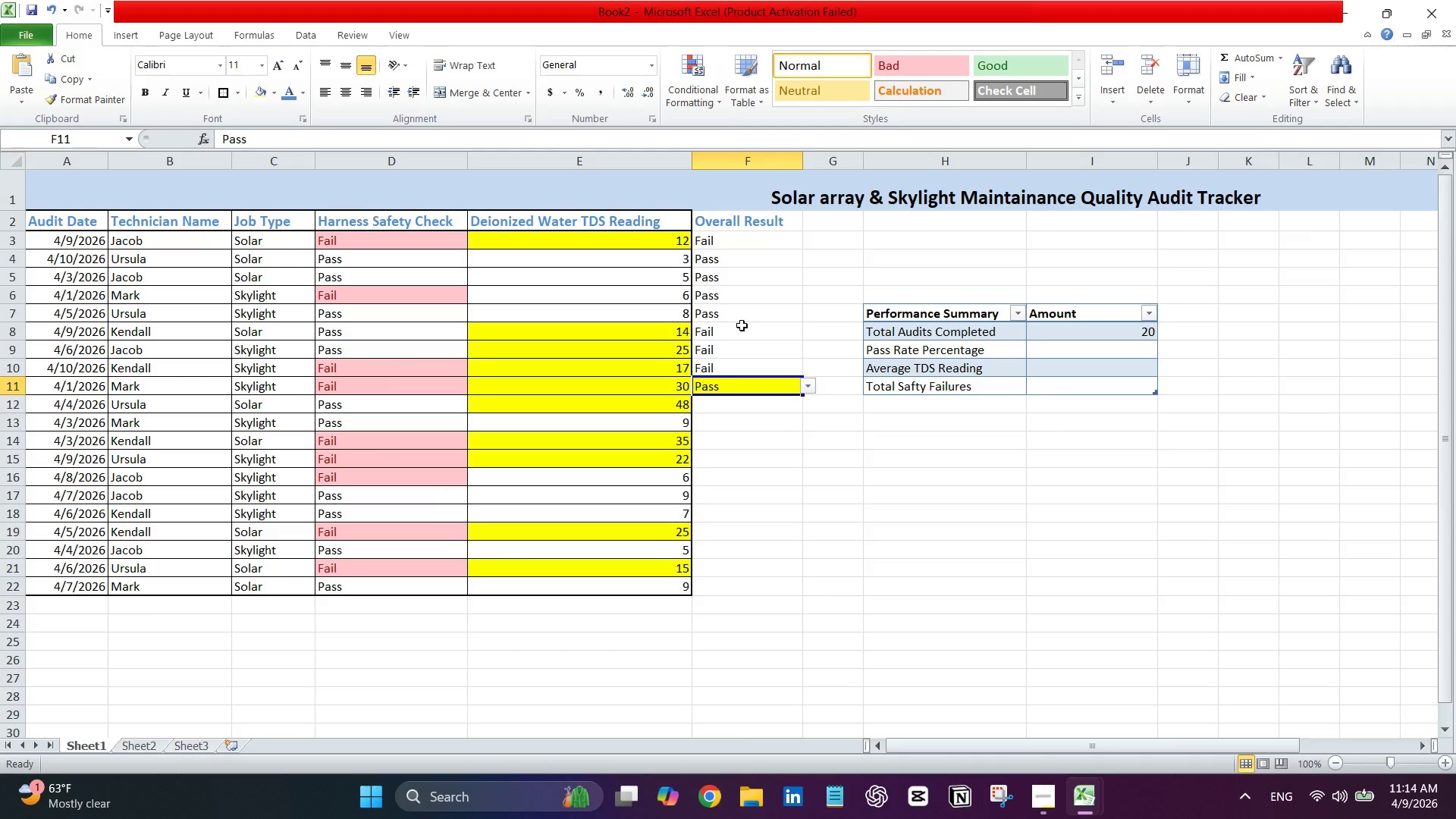 
wait(5.66)
 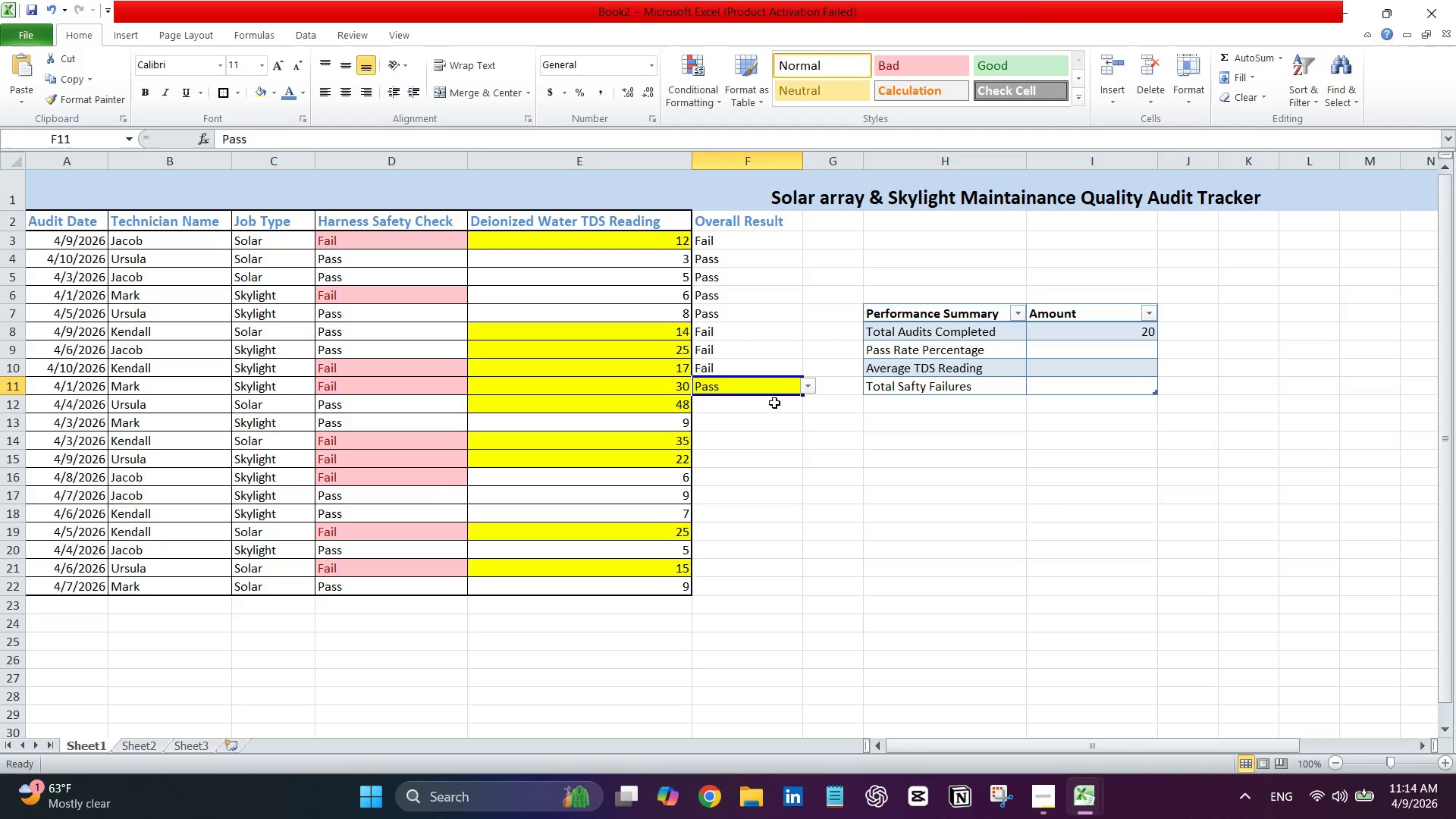 
left_click([1041, 793])